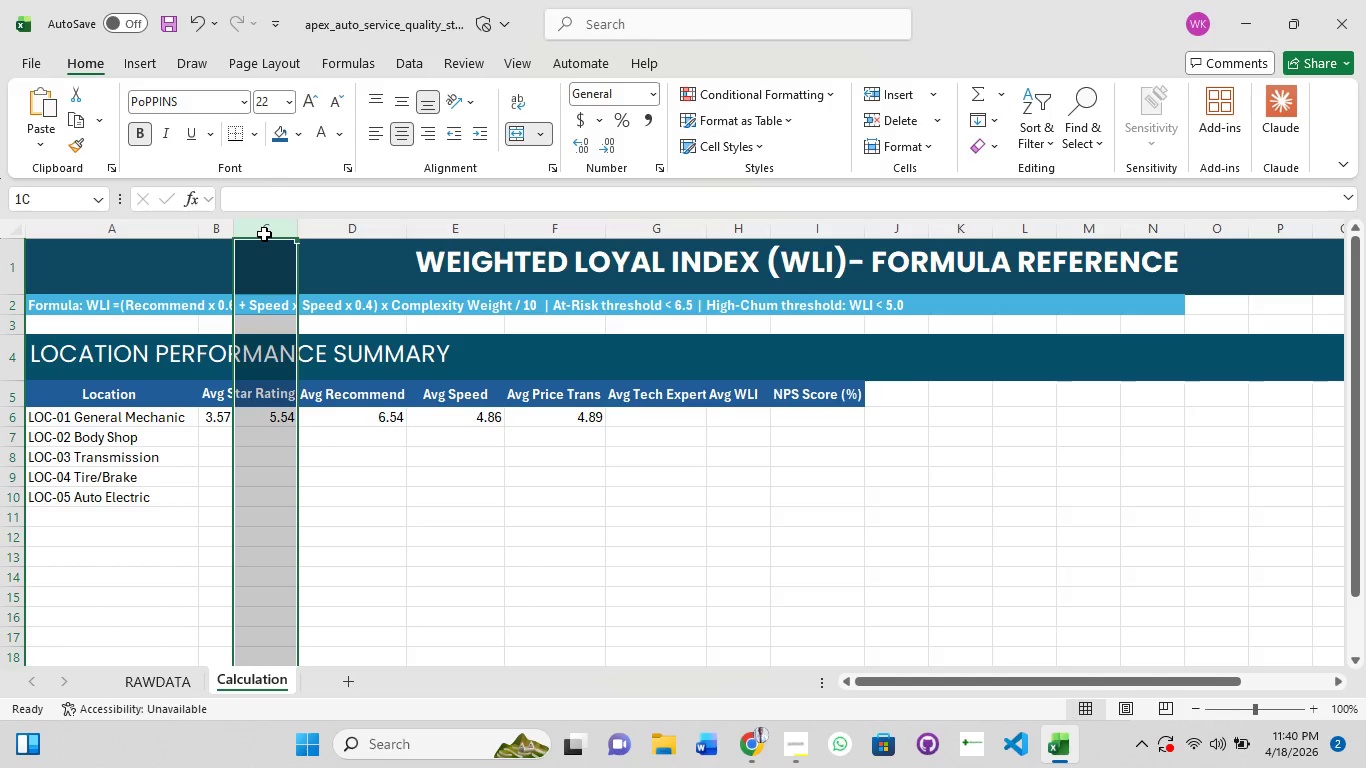 
triple_click([264, 234])
 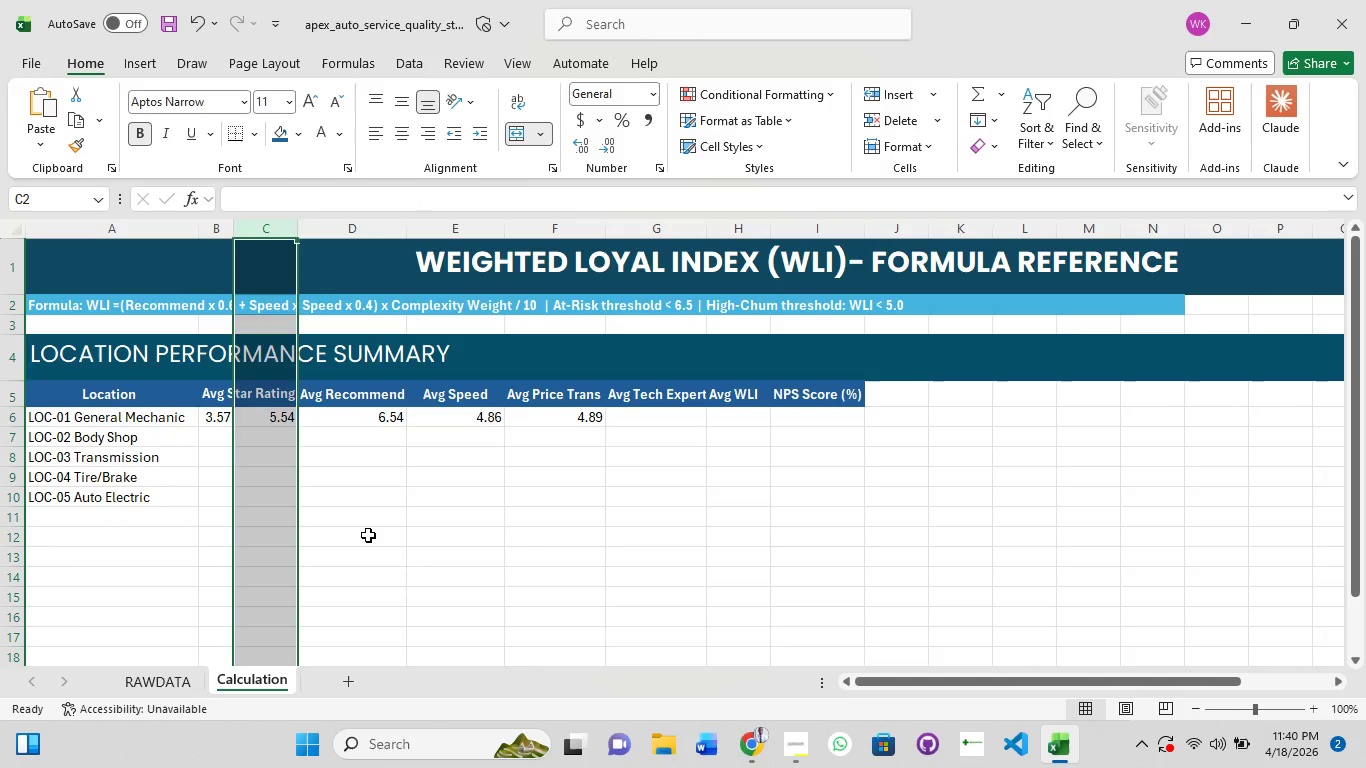 
left_click_drag(start_coordinate=[368, 535], to_coordinate=[251, 240])
 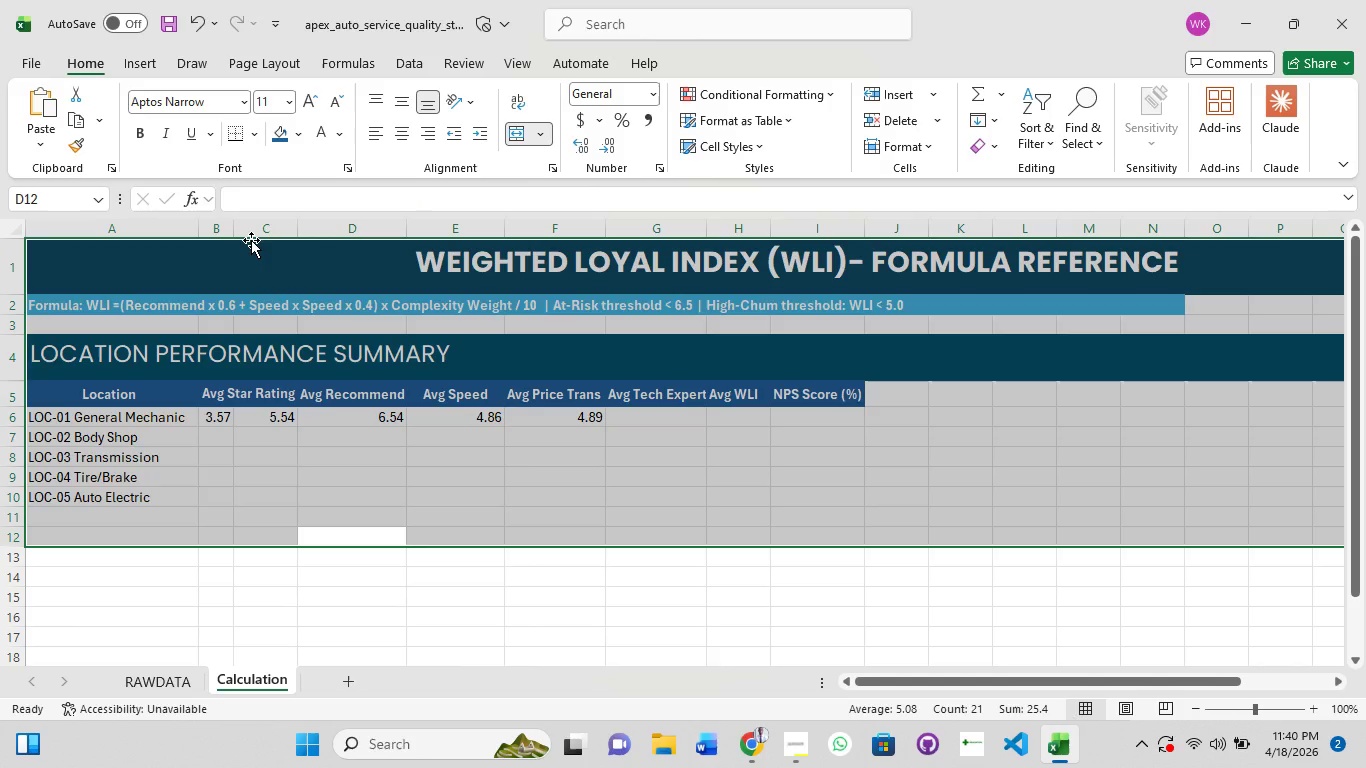 
key(Escape)
 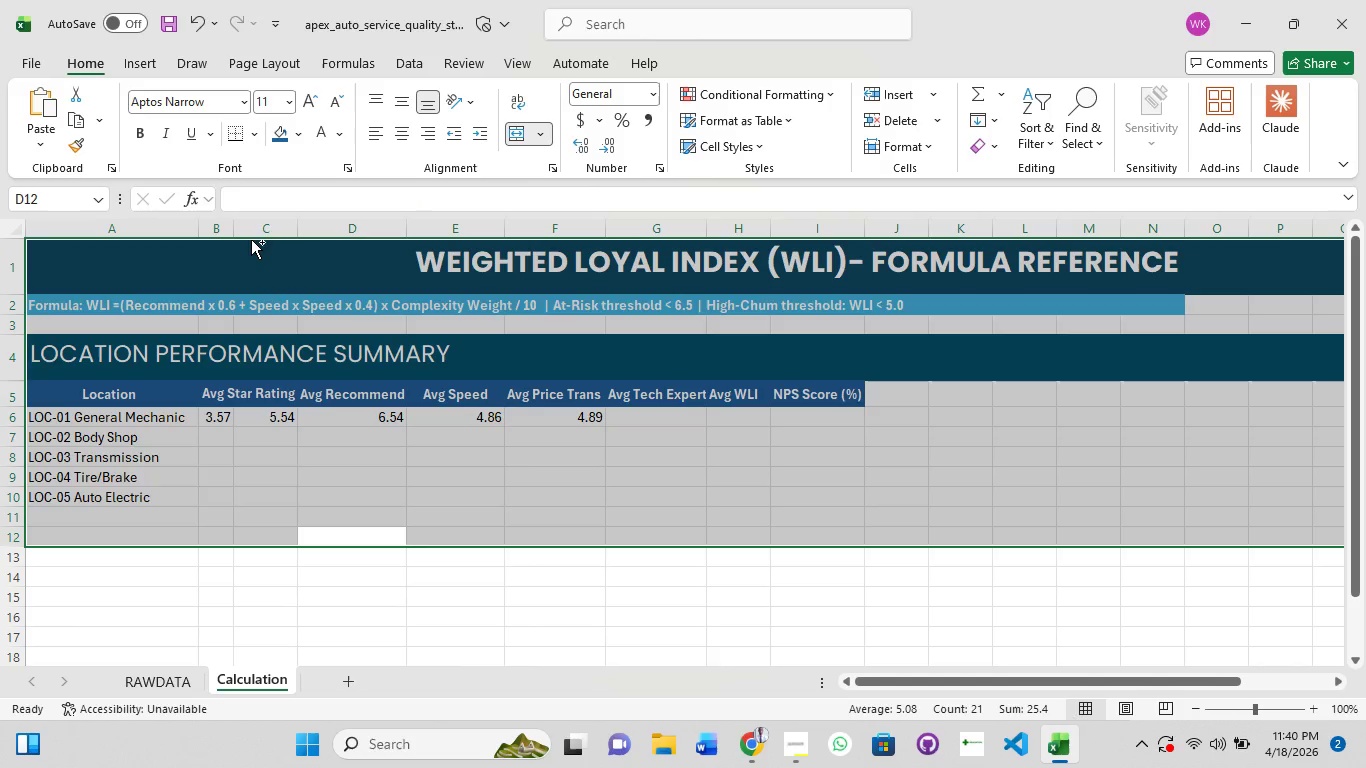 
key(Control+Z)
 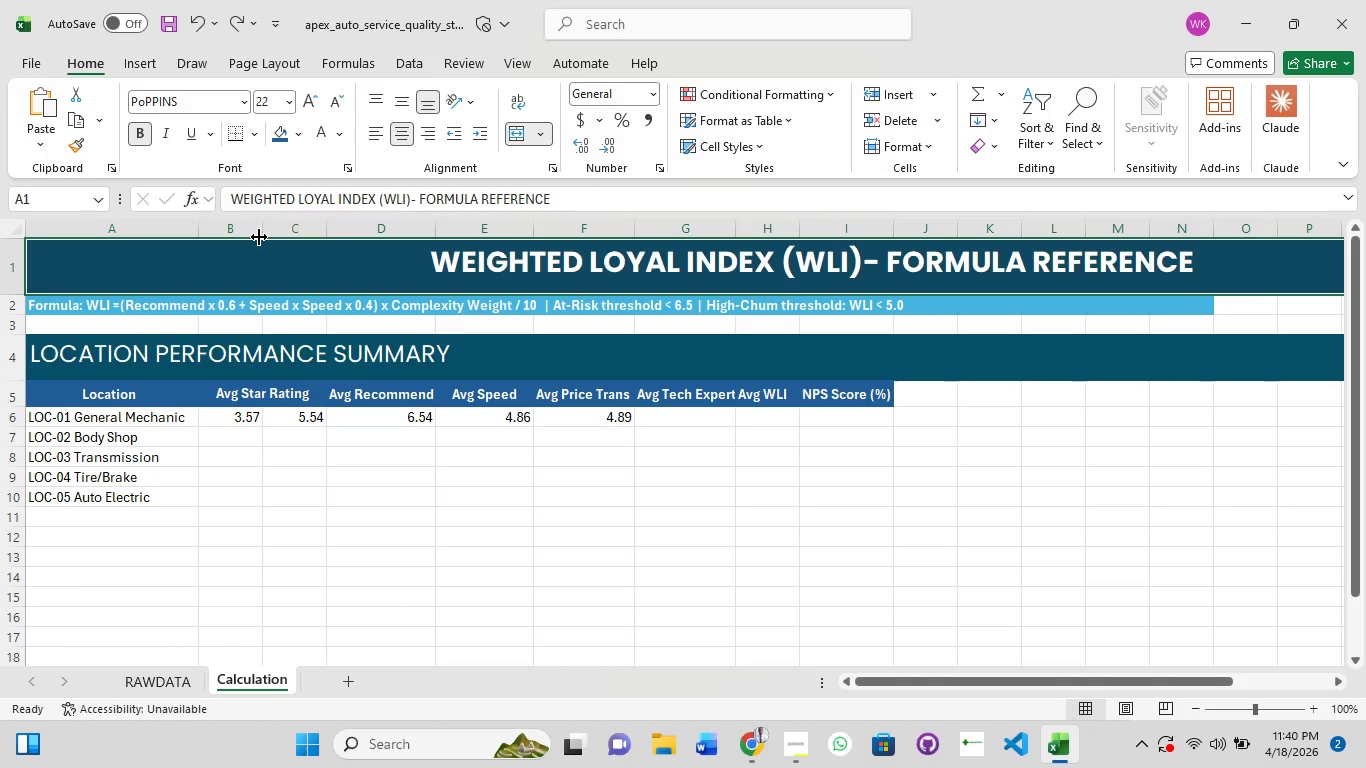 
left_click_drag(start_coordinate=[259, 237], to_coordinate=[276, 245])
 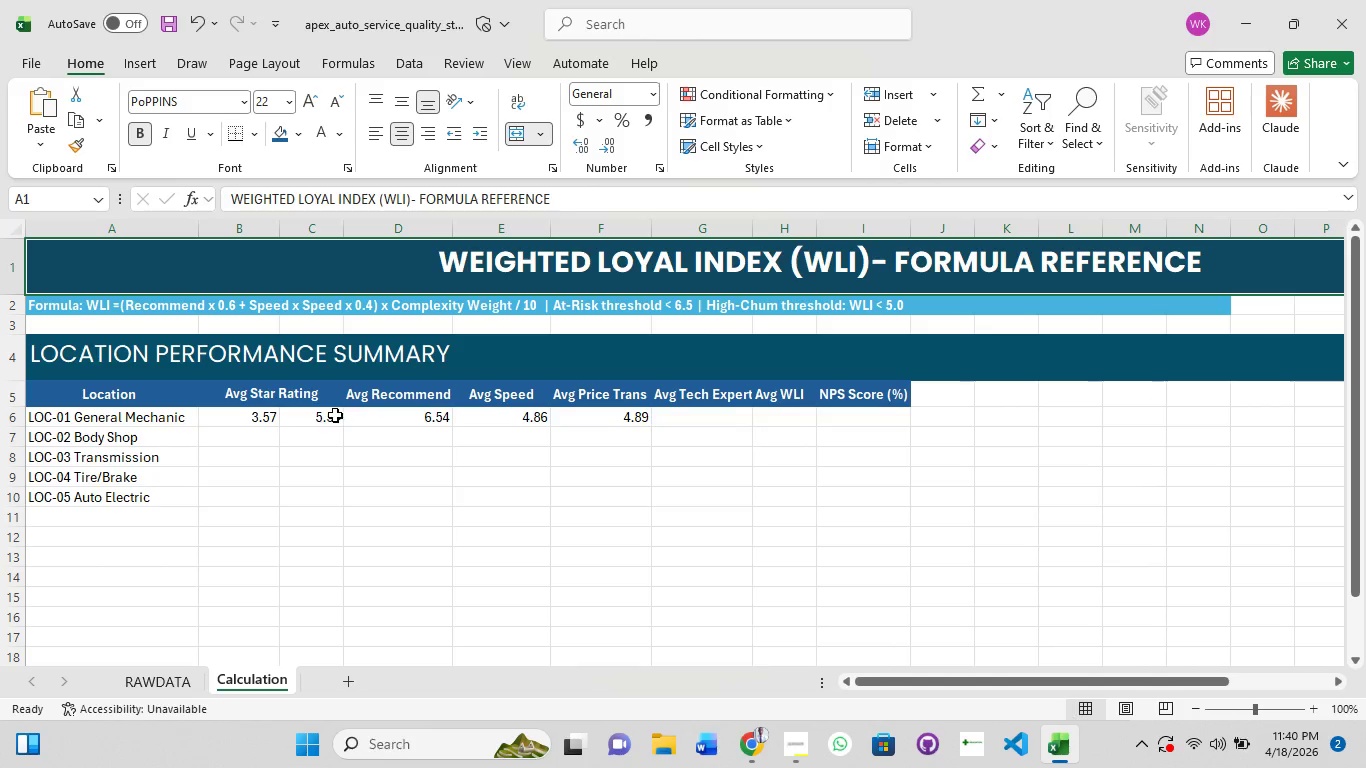 
left_click([310, 415])
 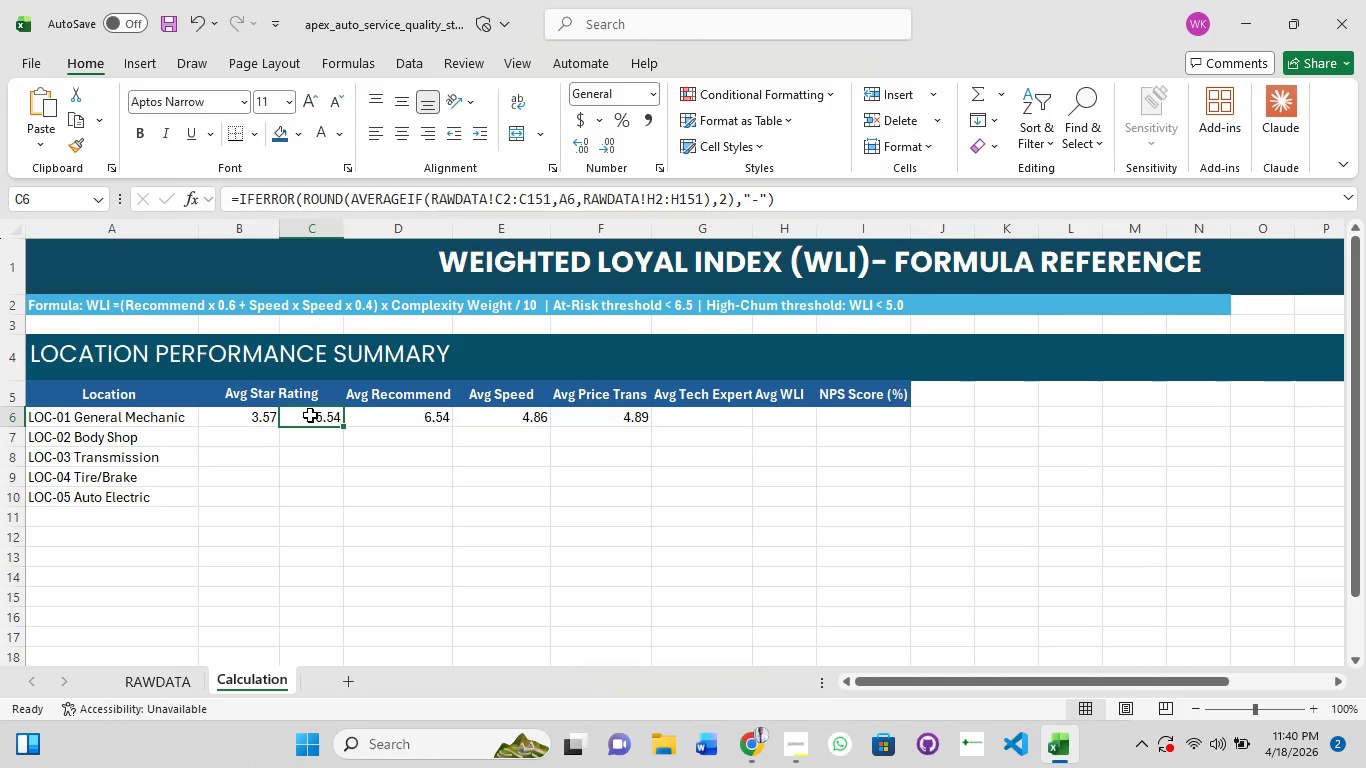 
wait(9.98)
 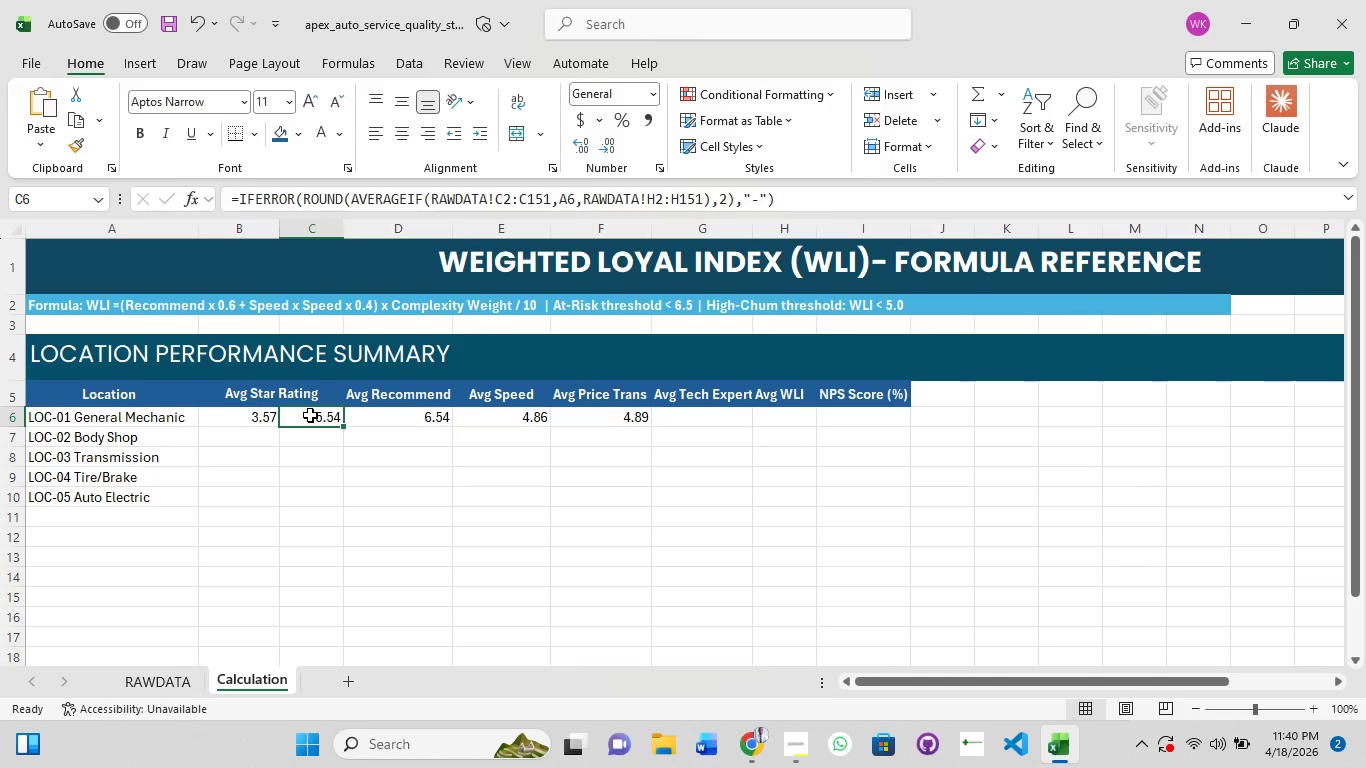 
left_click([329, 395])
 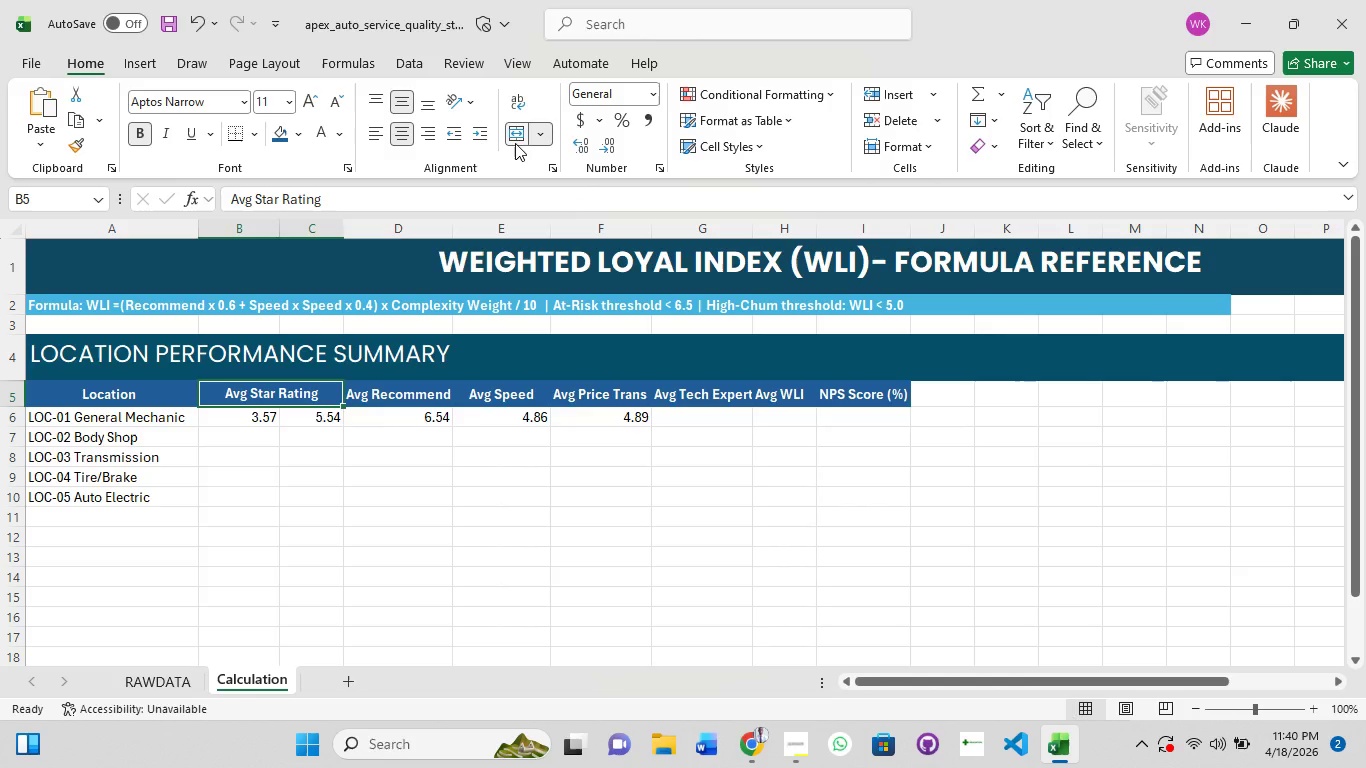 
left_click([515, 143])
 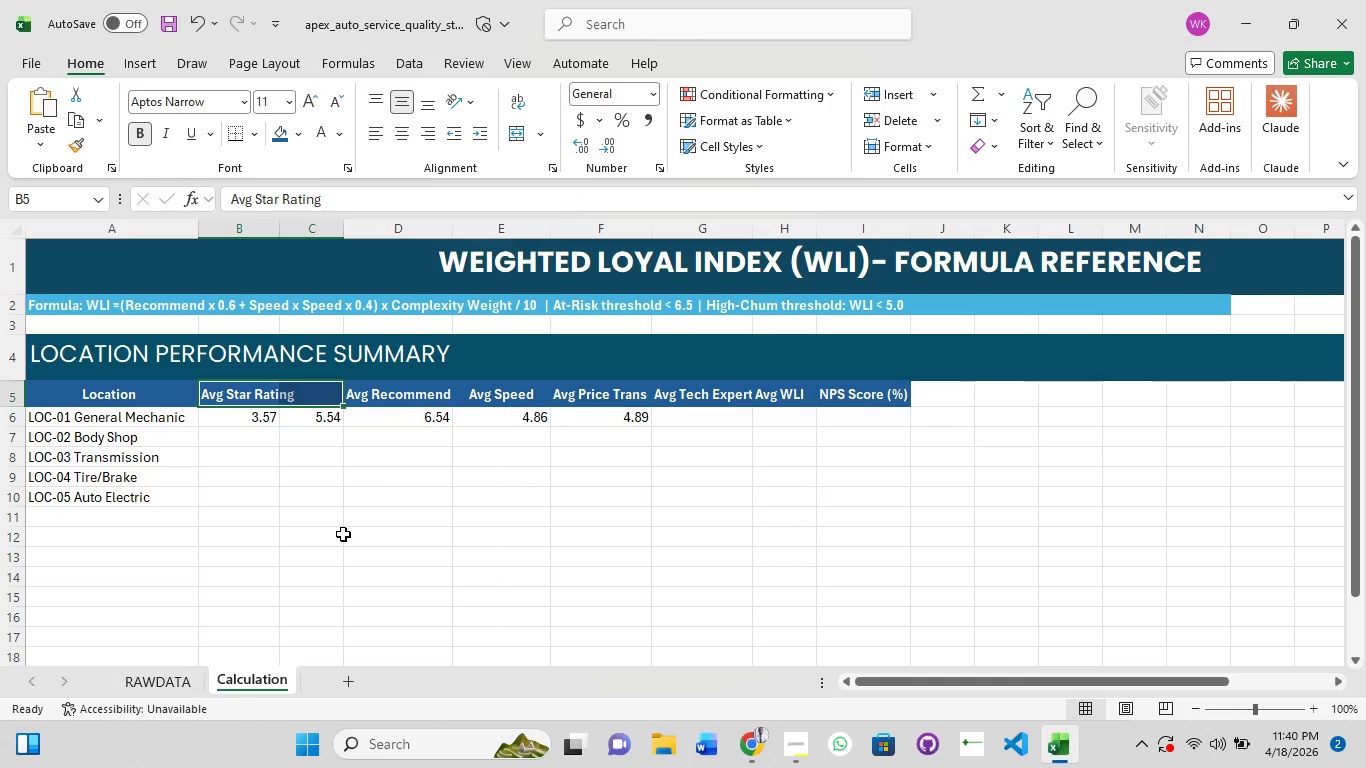 
left_click([342, 537])
 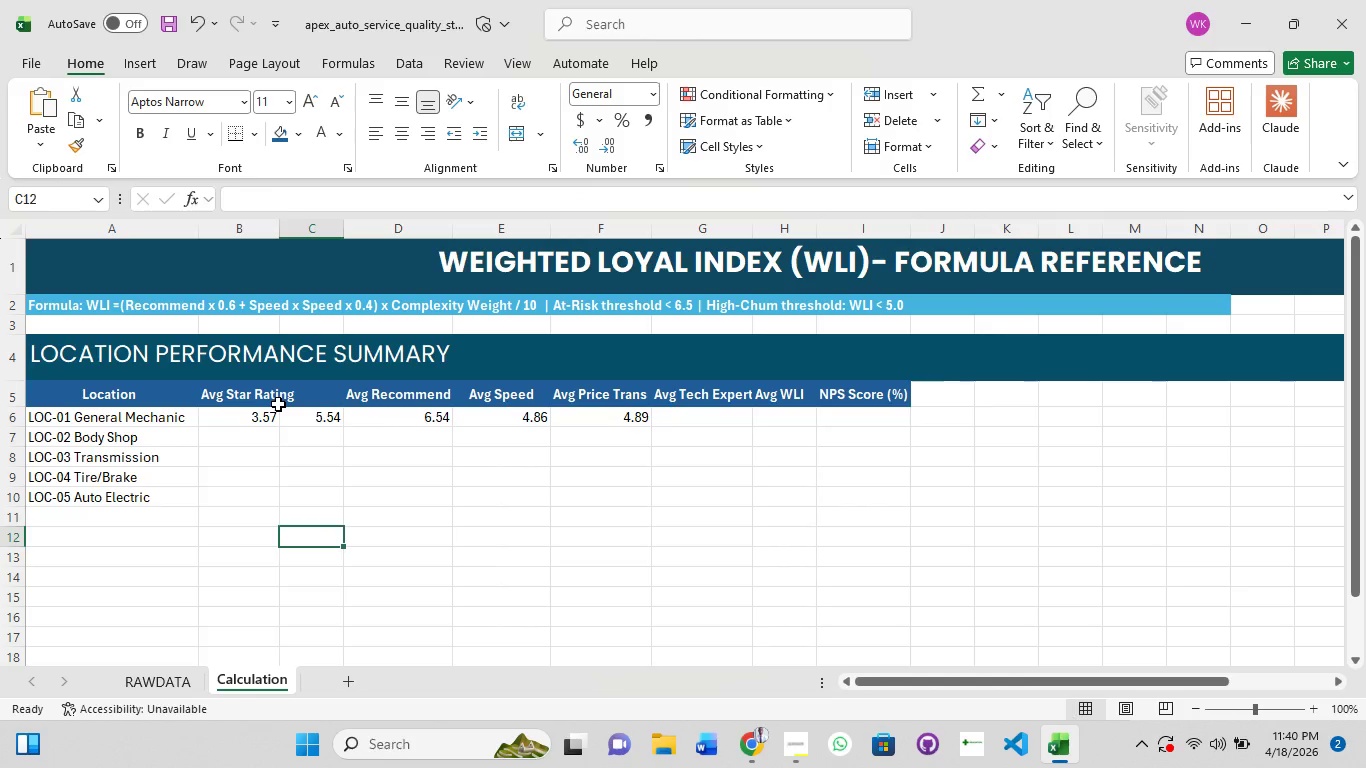 
left_click([278, 404])
 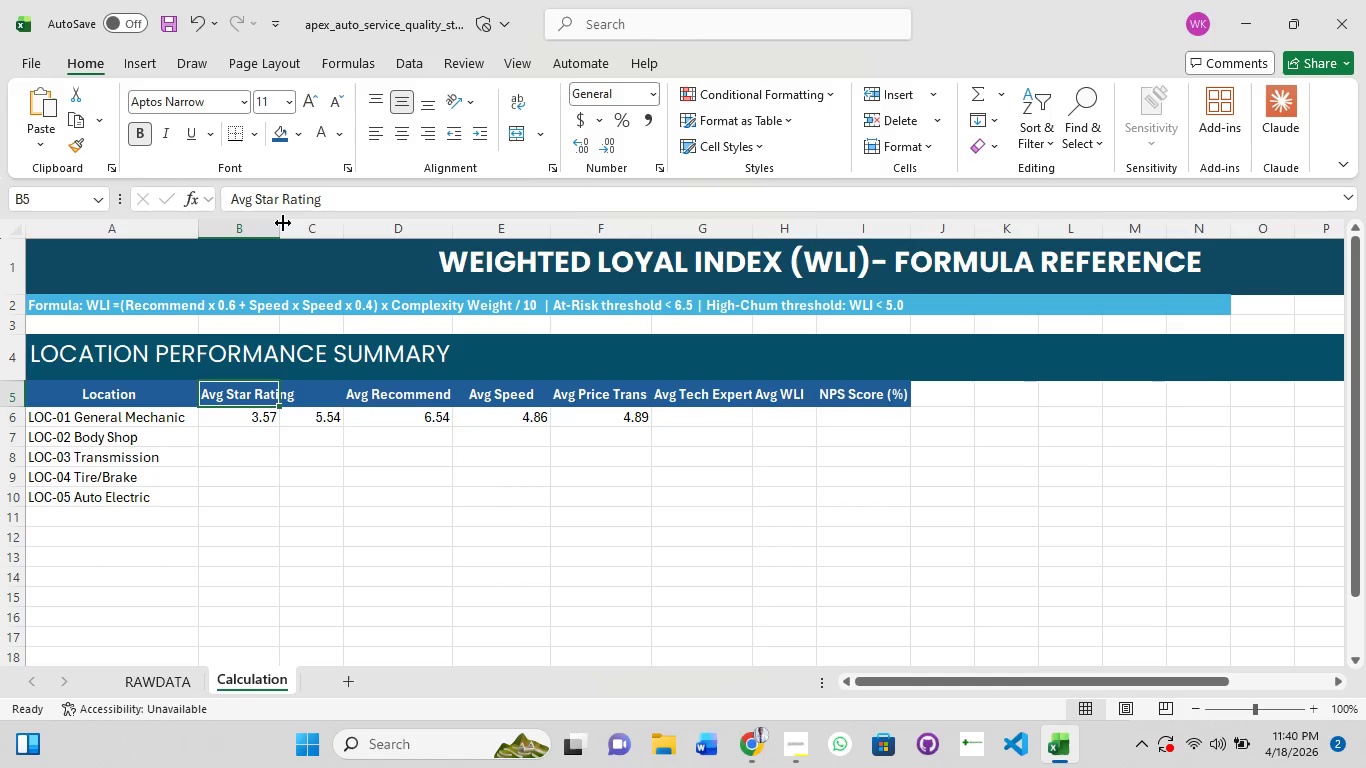 
double_click([283, 220])
 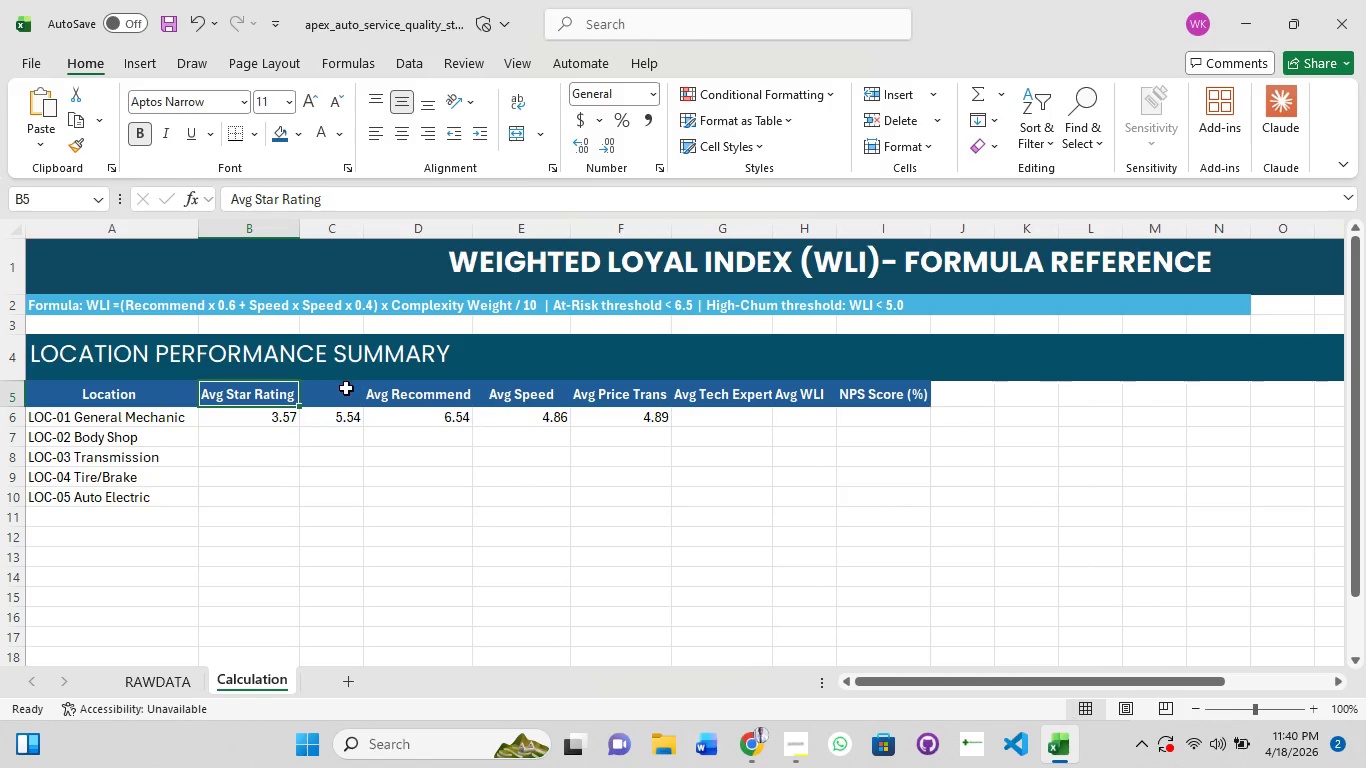 
left_click([342, 390])
 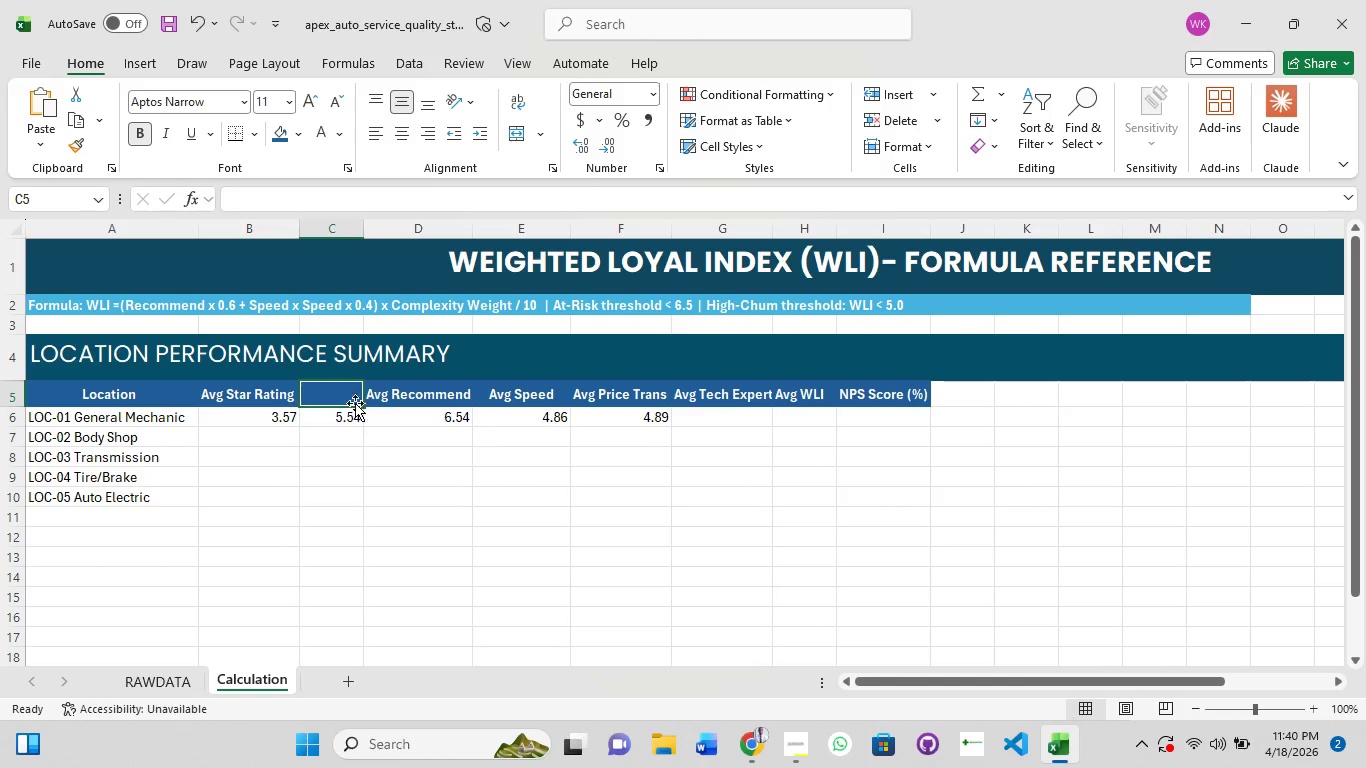 
double_click([417, 393])
 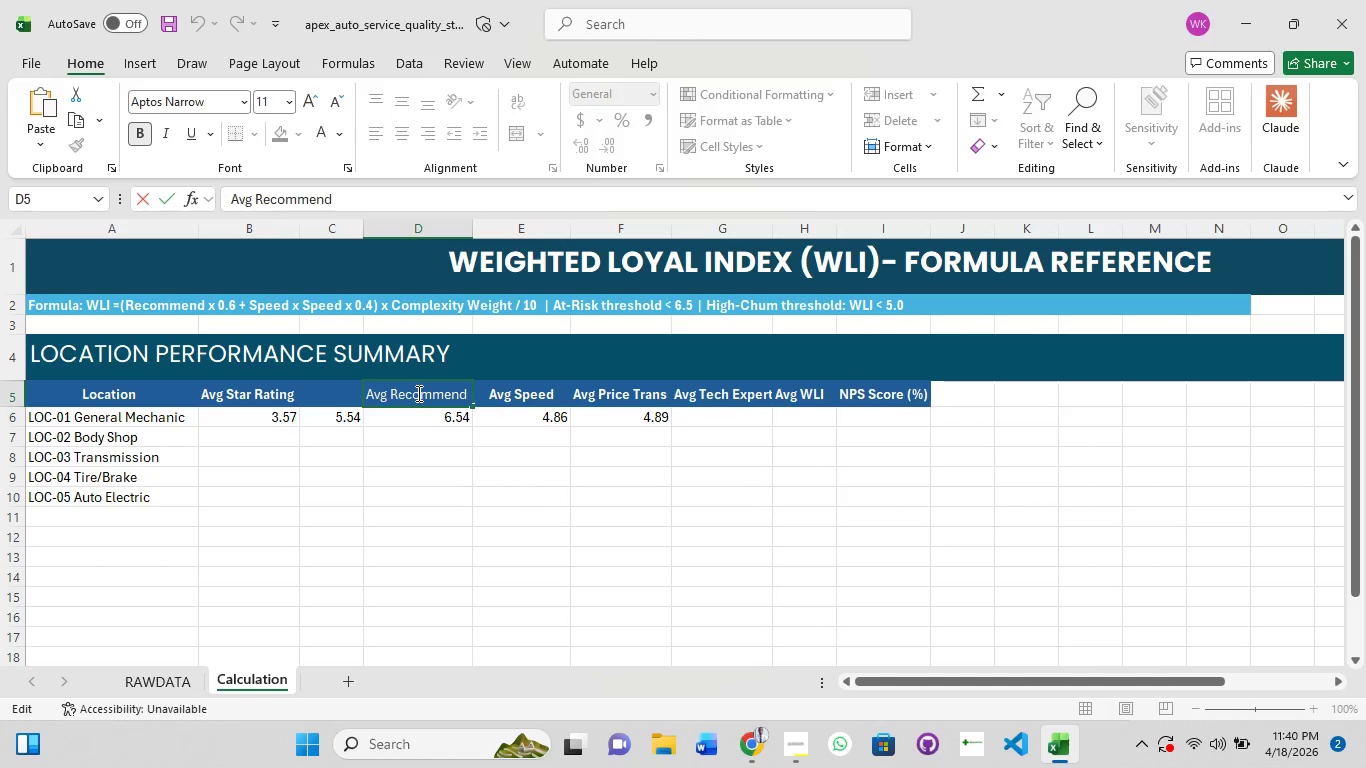 
key(Control+A)
 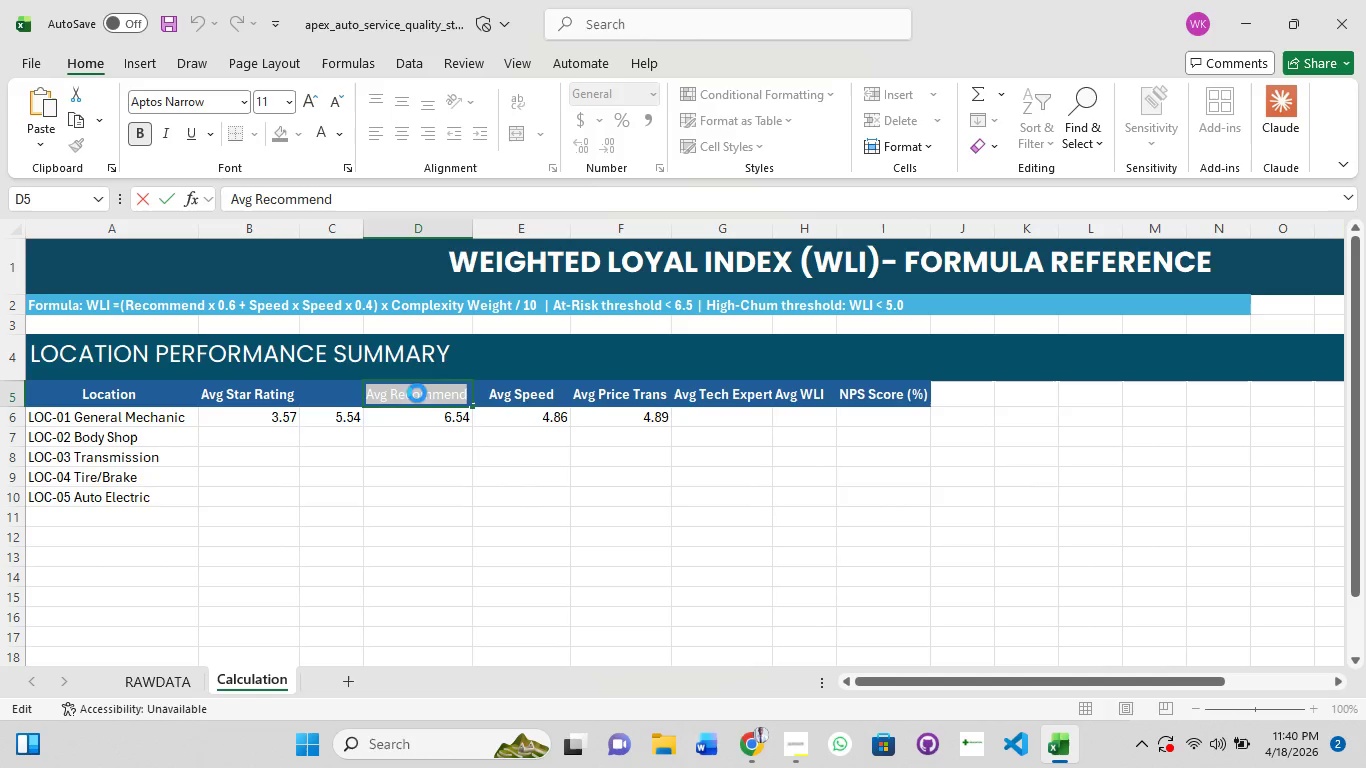 
key(Control+C)
 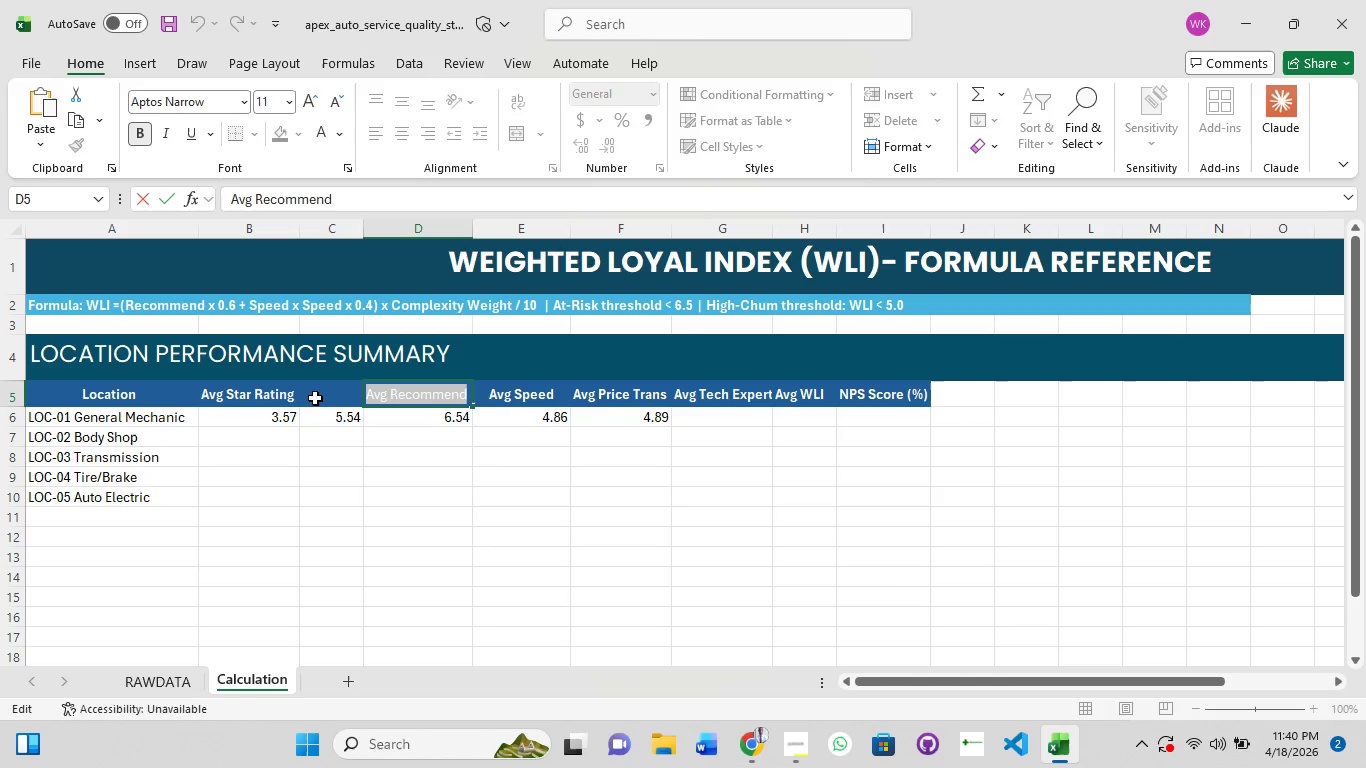 
double_click([320, 398])
 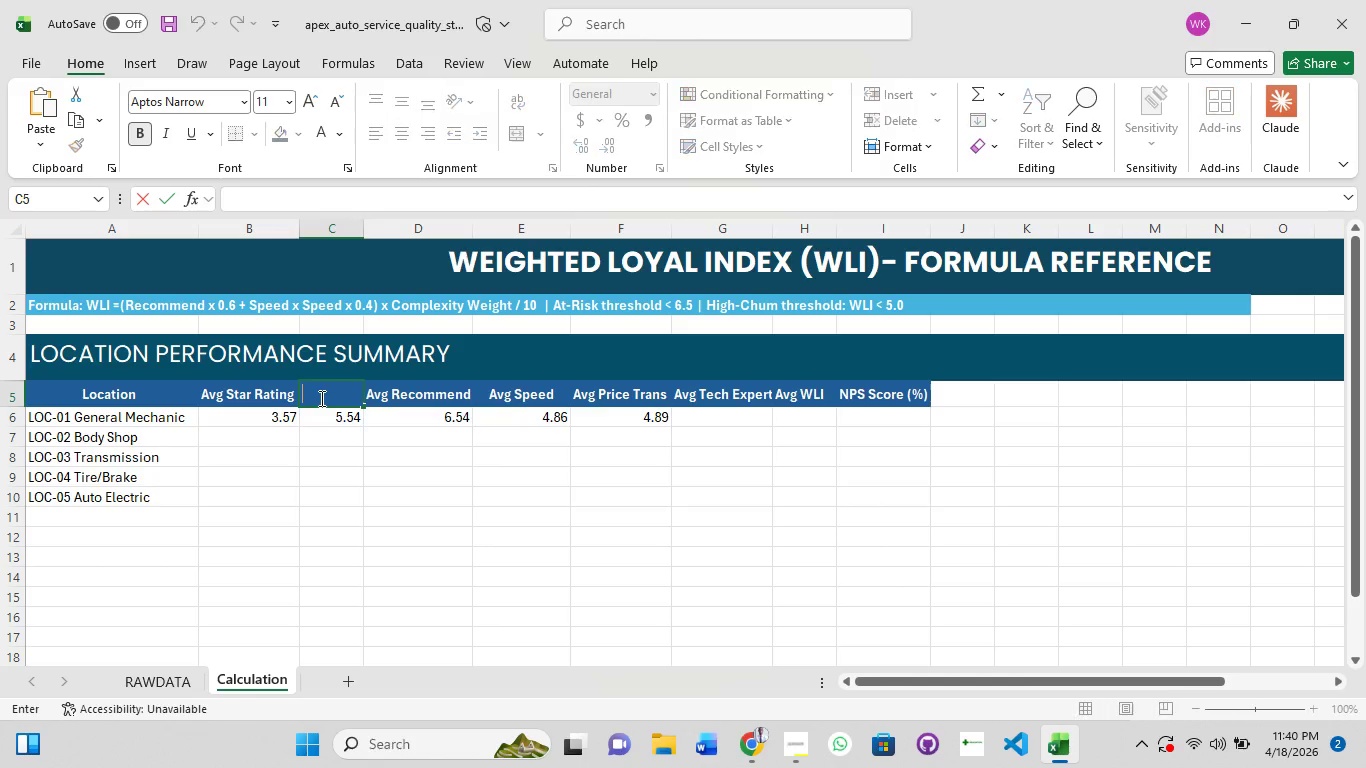 
key(Control+V)
 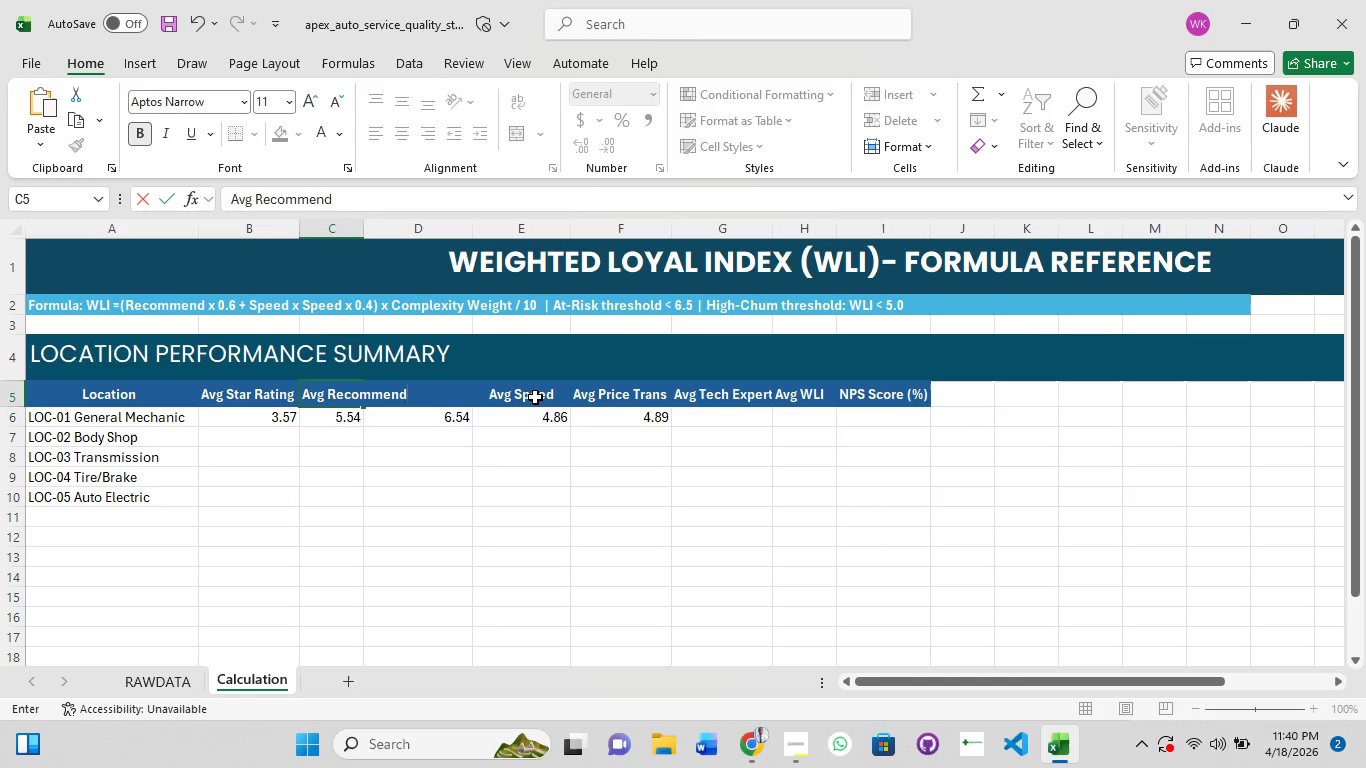 
double_click([535, 398])
 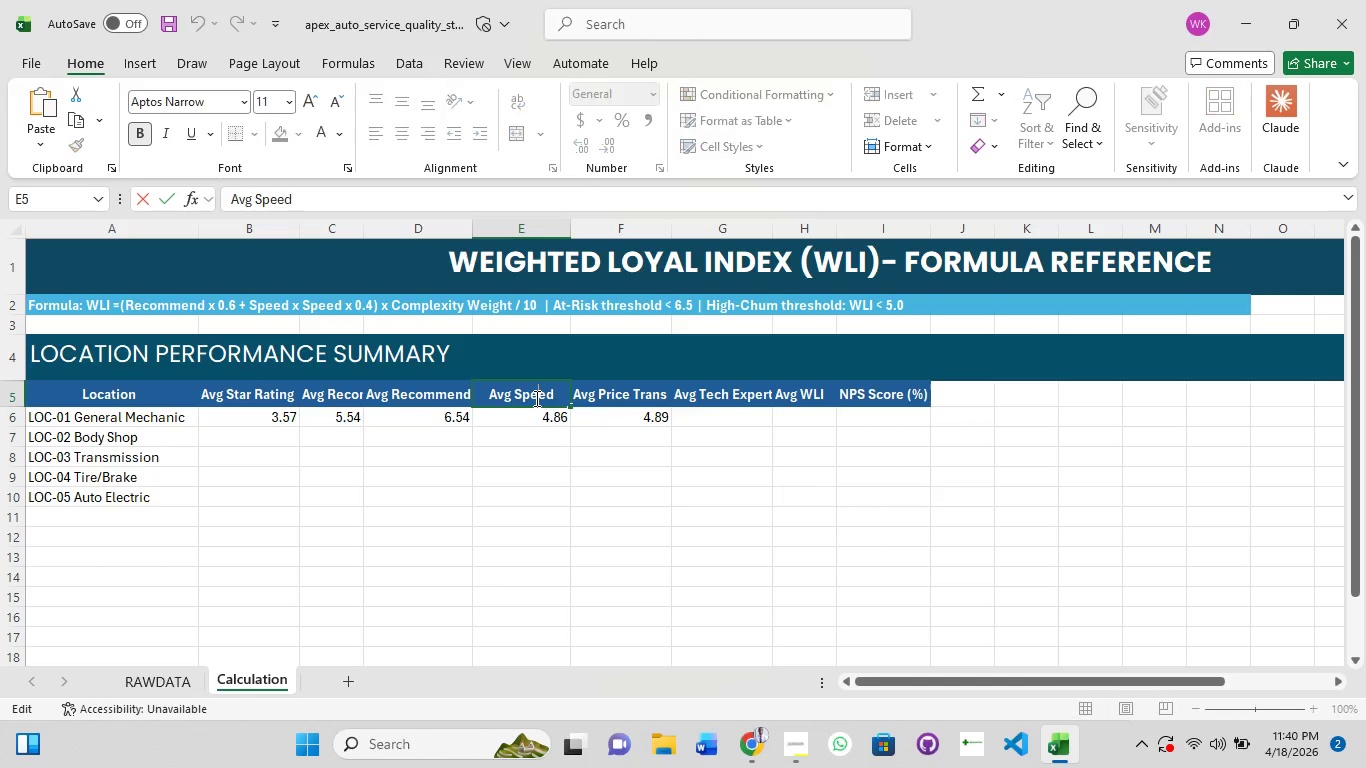 
key(Control+A)
 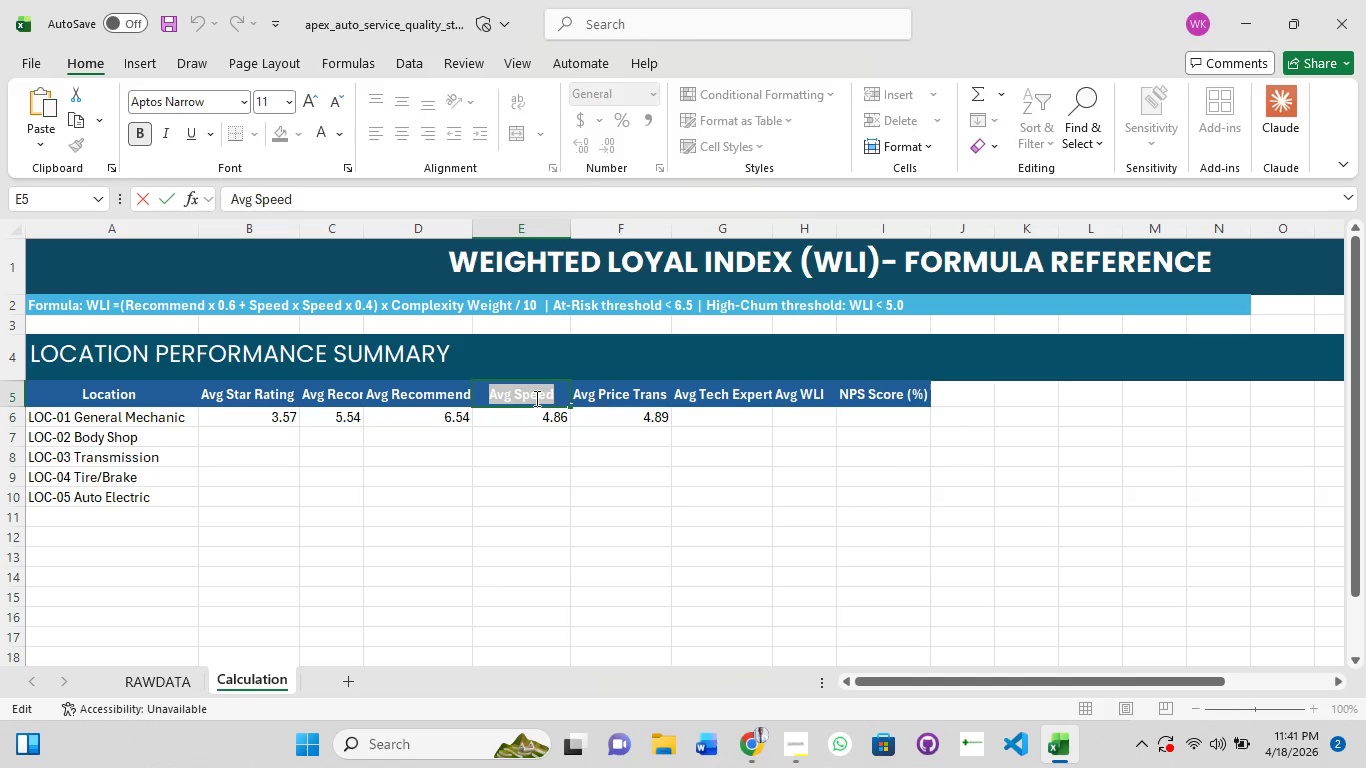 
key(Control+C)
 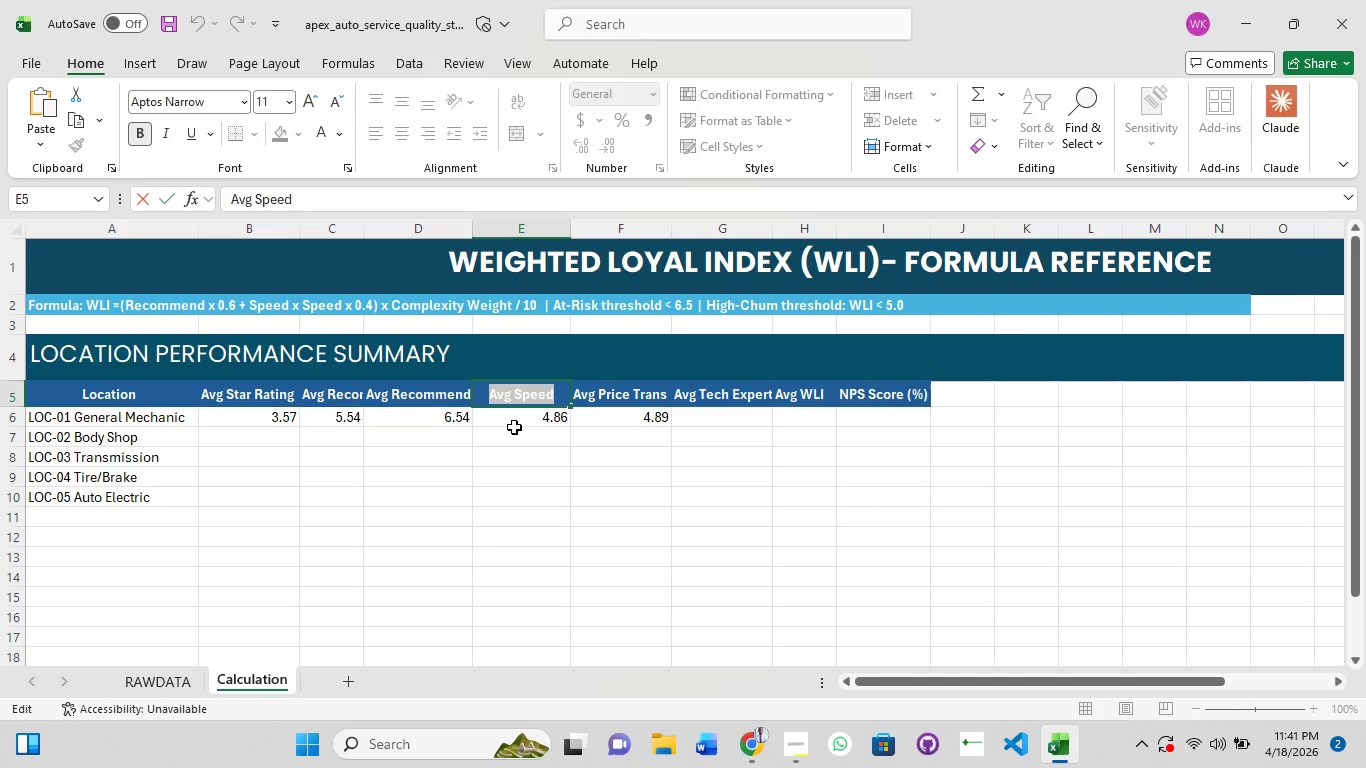 
left_click([479, 464])
 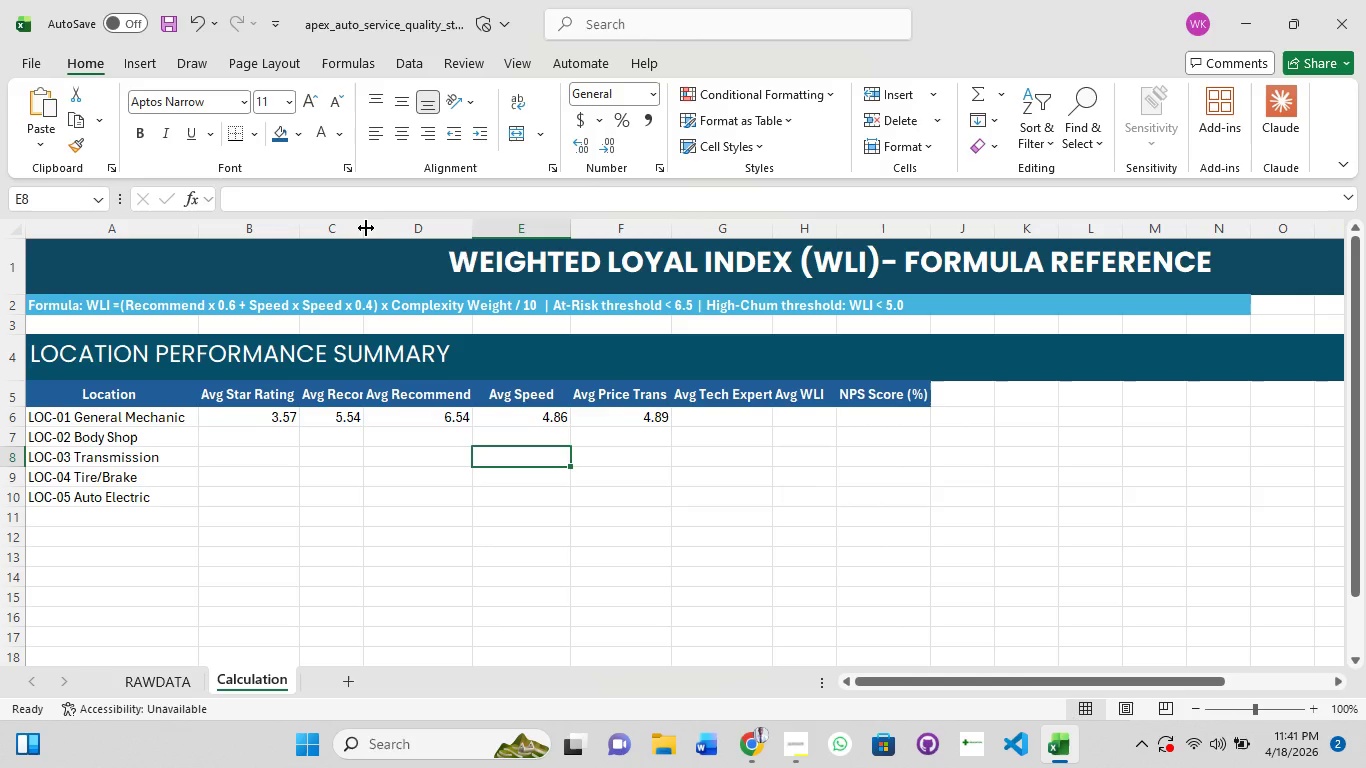 
double_click([360, 228])
 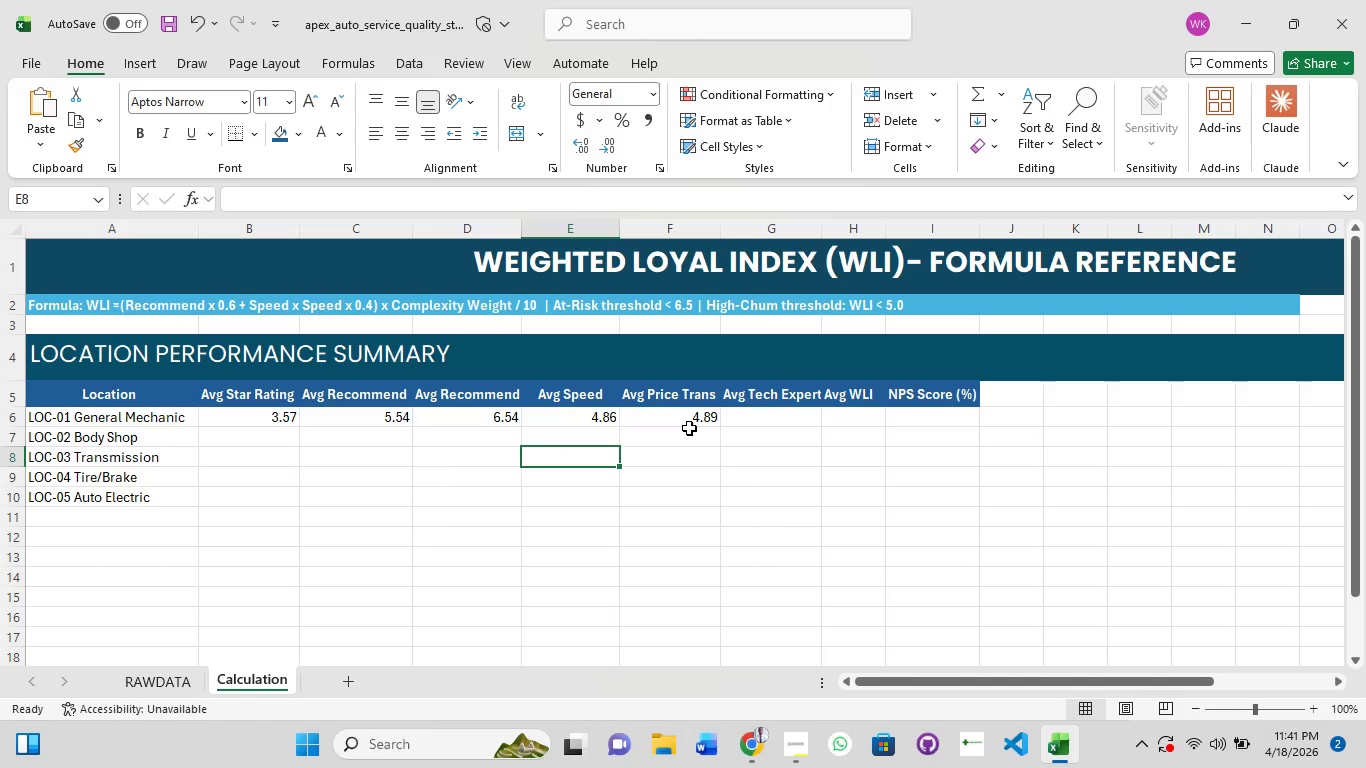 
left_click([680, 428])
 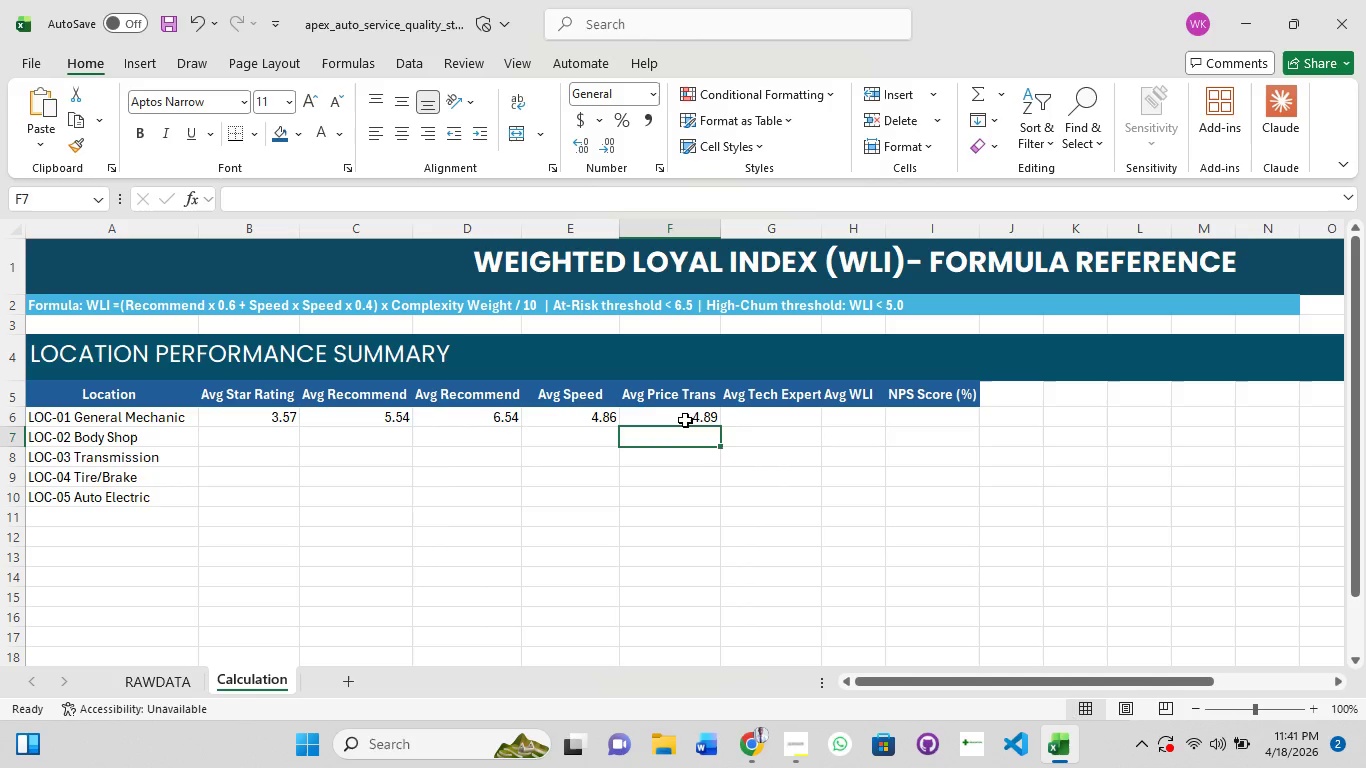 
left_click([685, 420])
 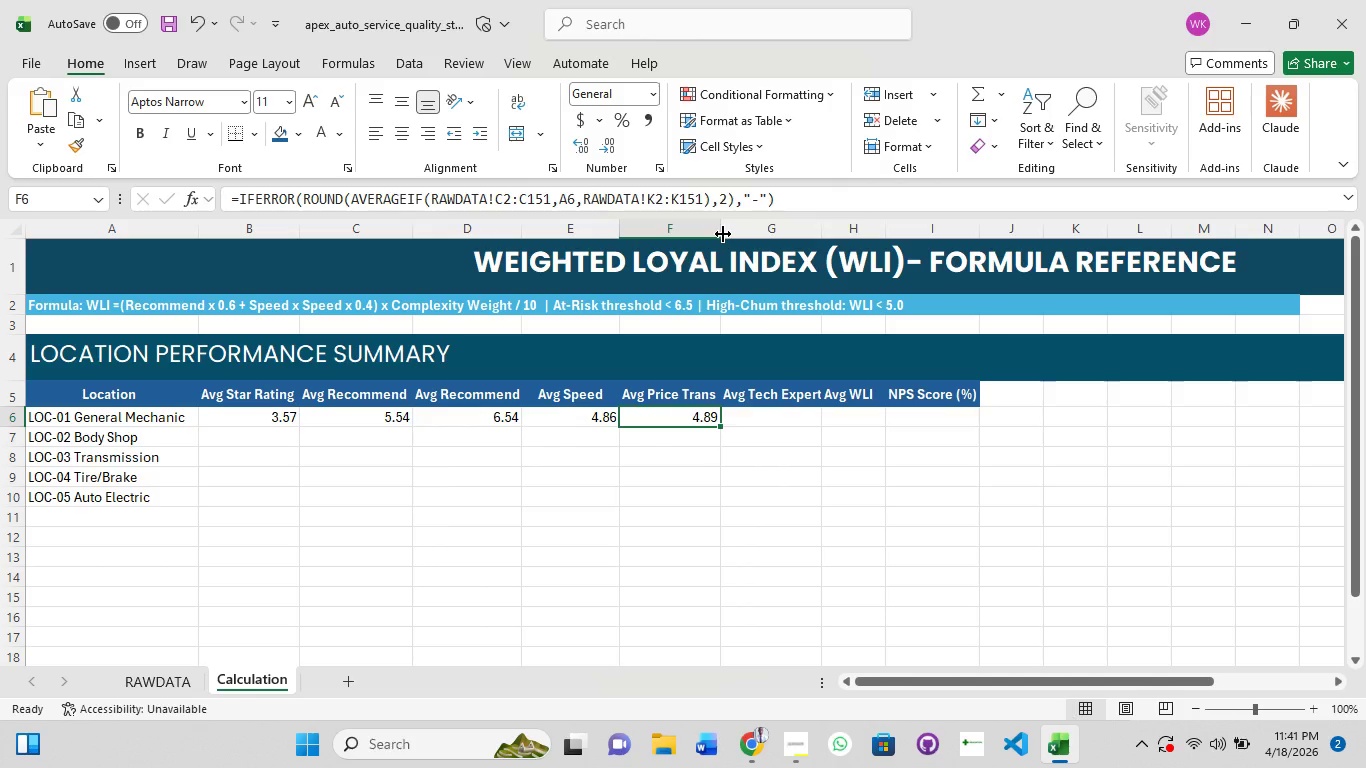 
double_click([723, 234])
 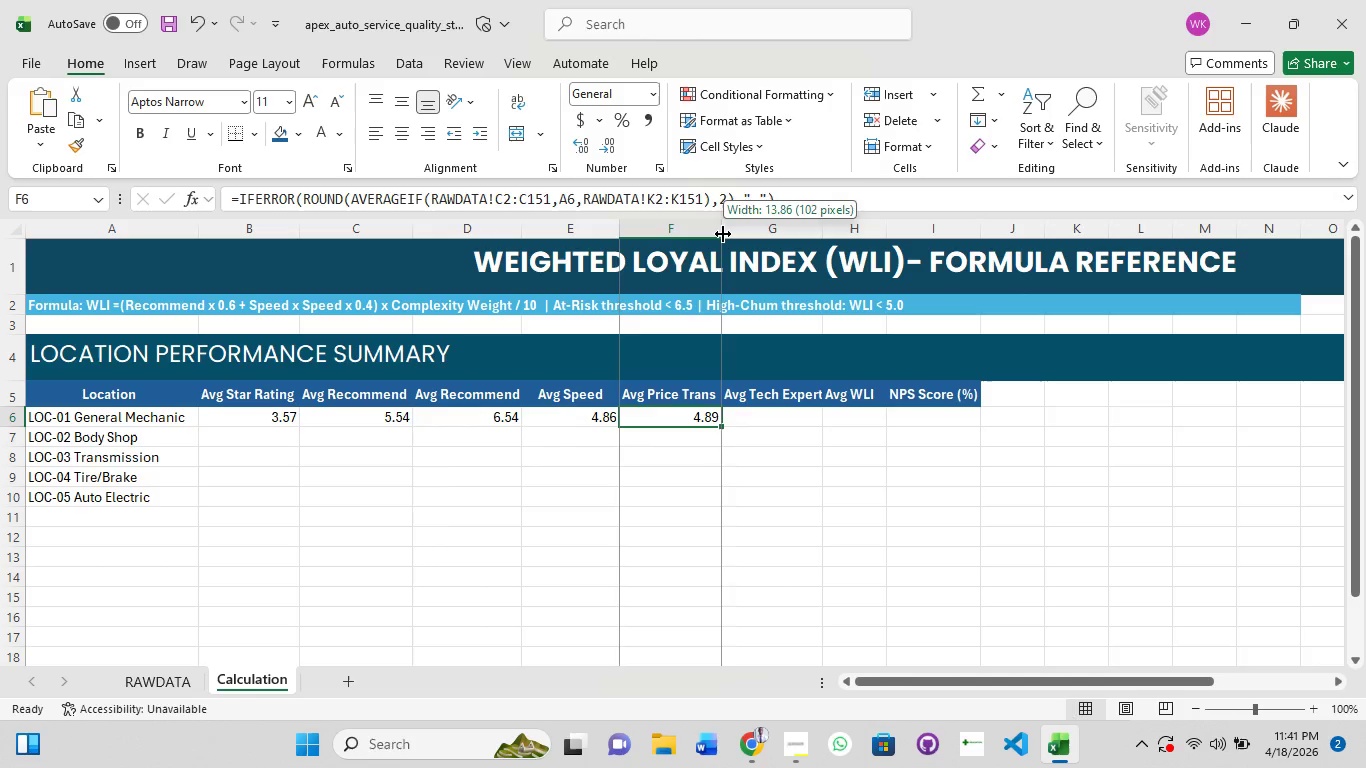 
left_click([723, 234])
 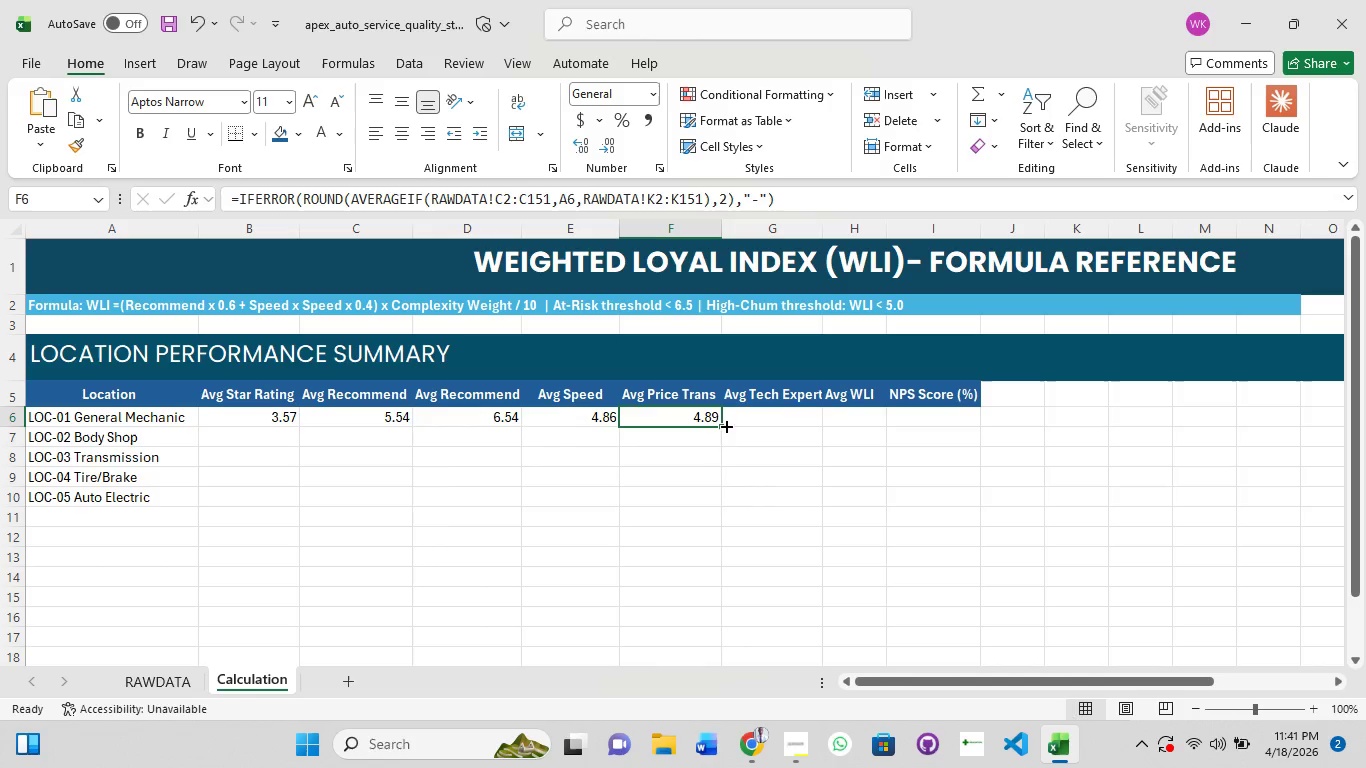 
double_click([706, 397])
 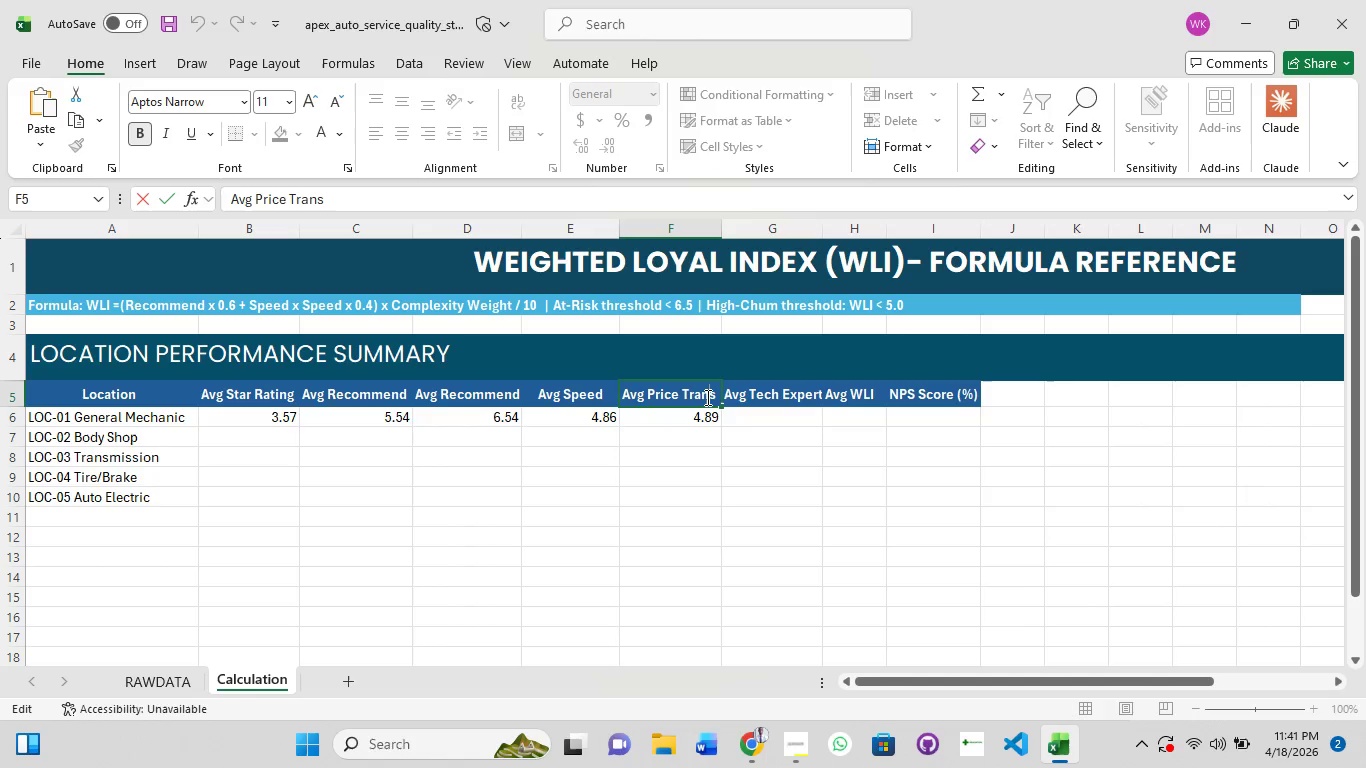 
key(ArrowRight)
 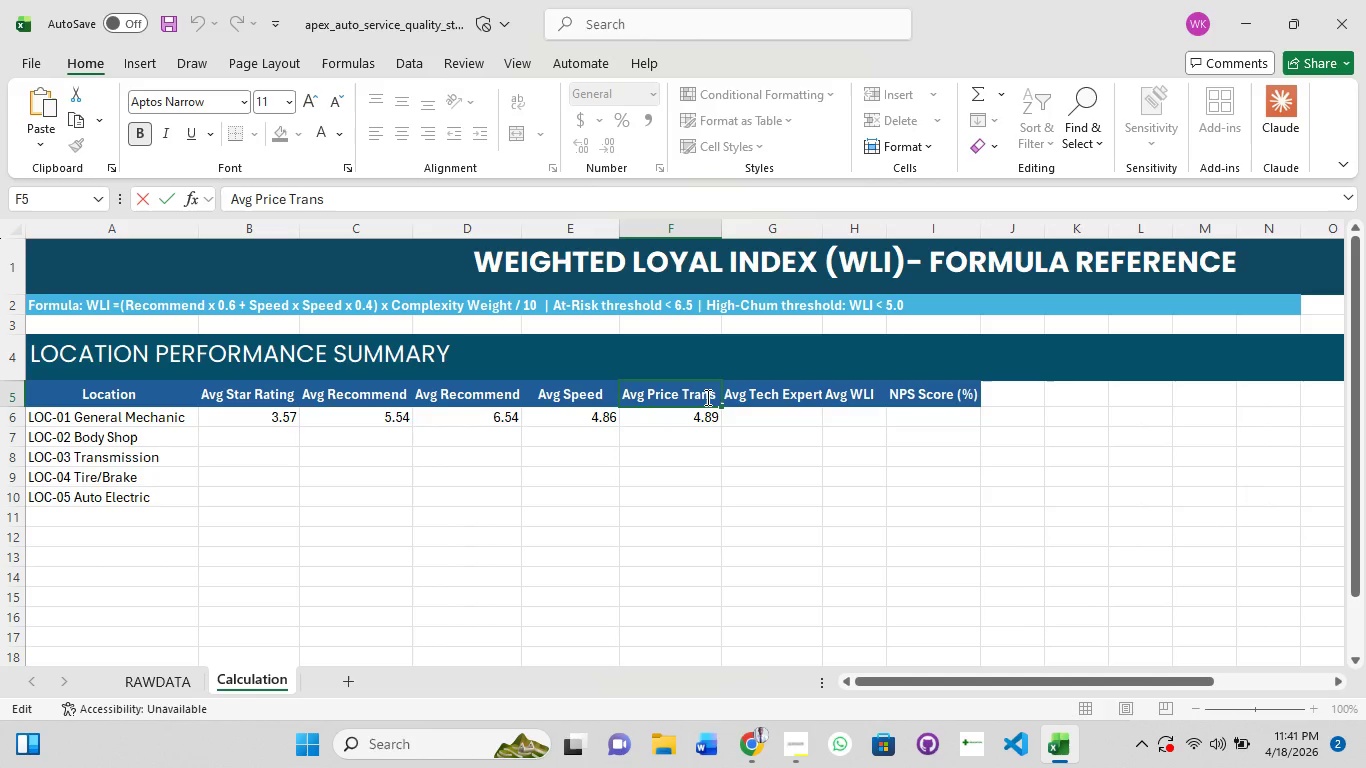 
key(Period)
 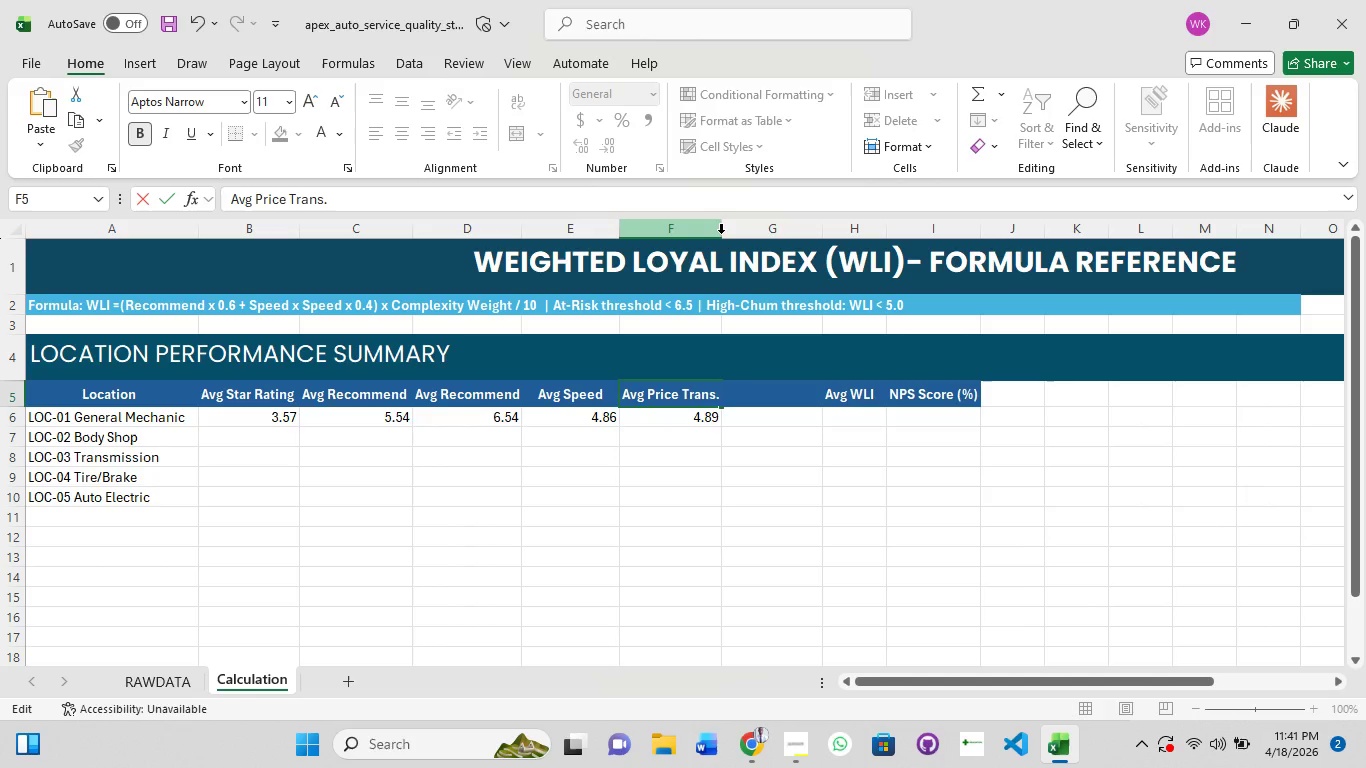 
left_click([721, 233])
 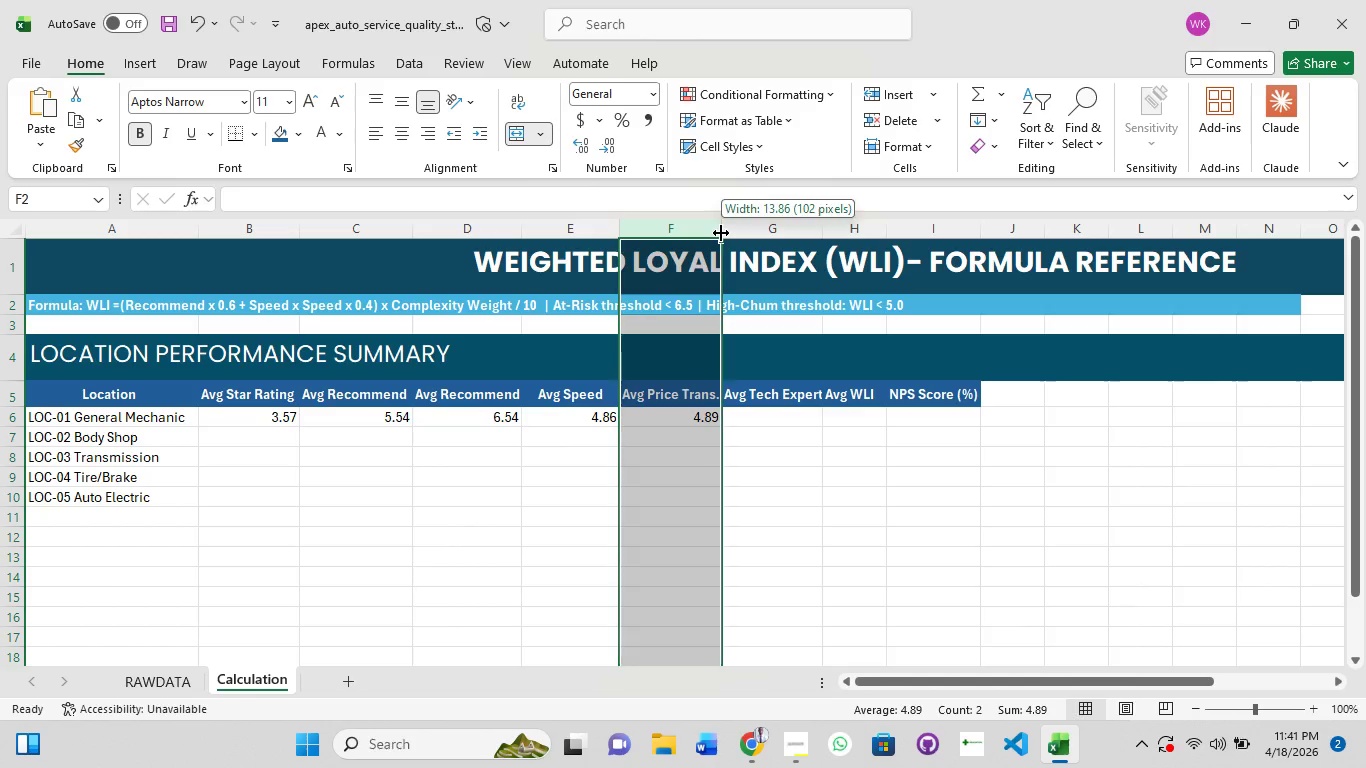 
left_click([721, 233])
 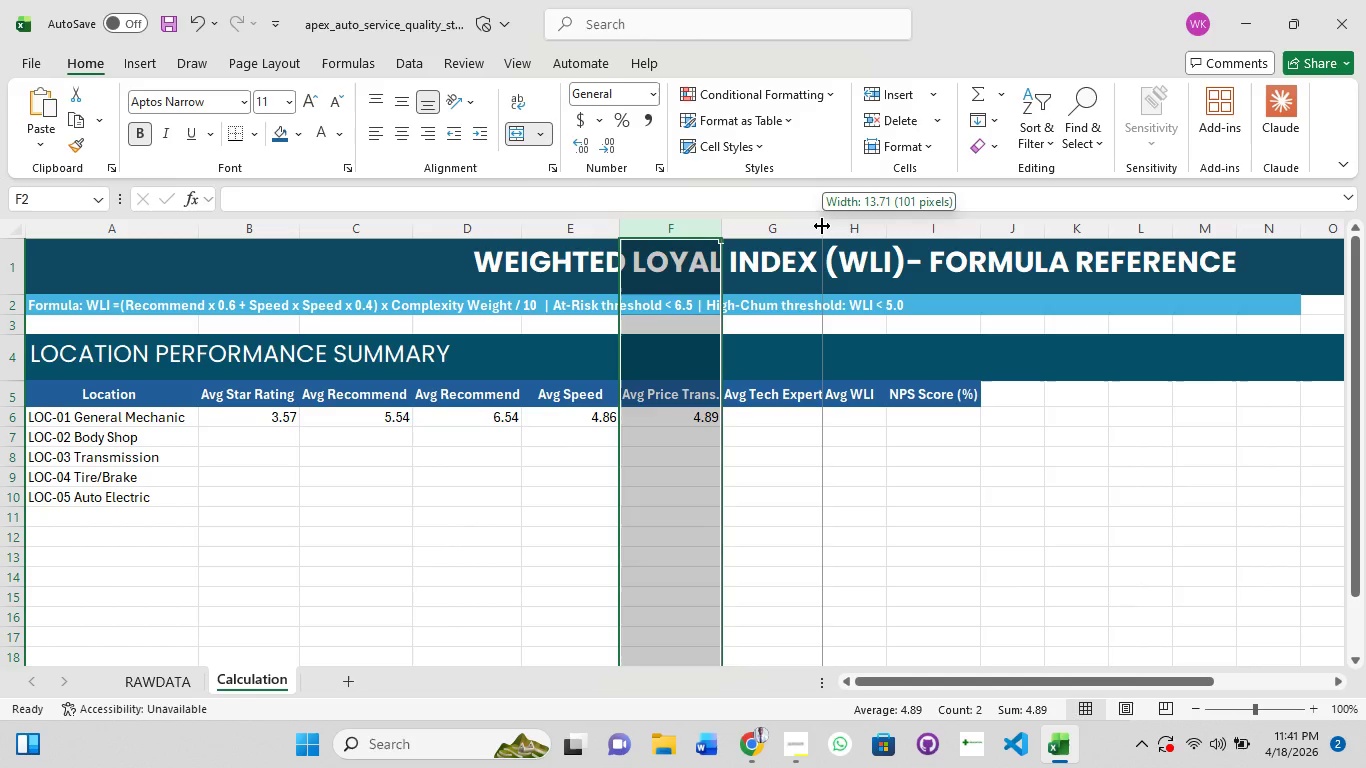 
double_click([822, 226])
 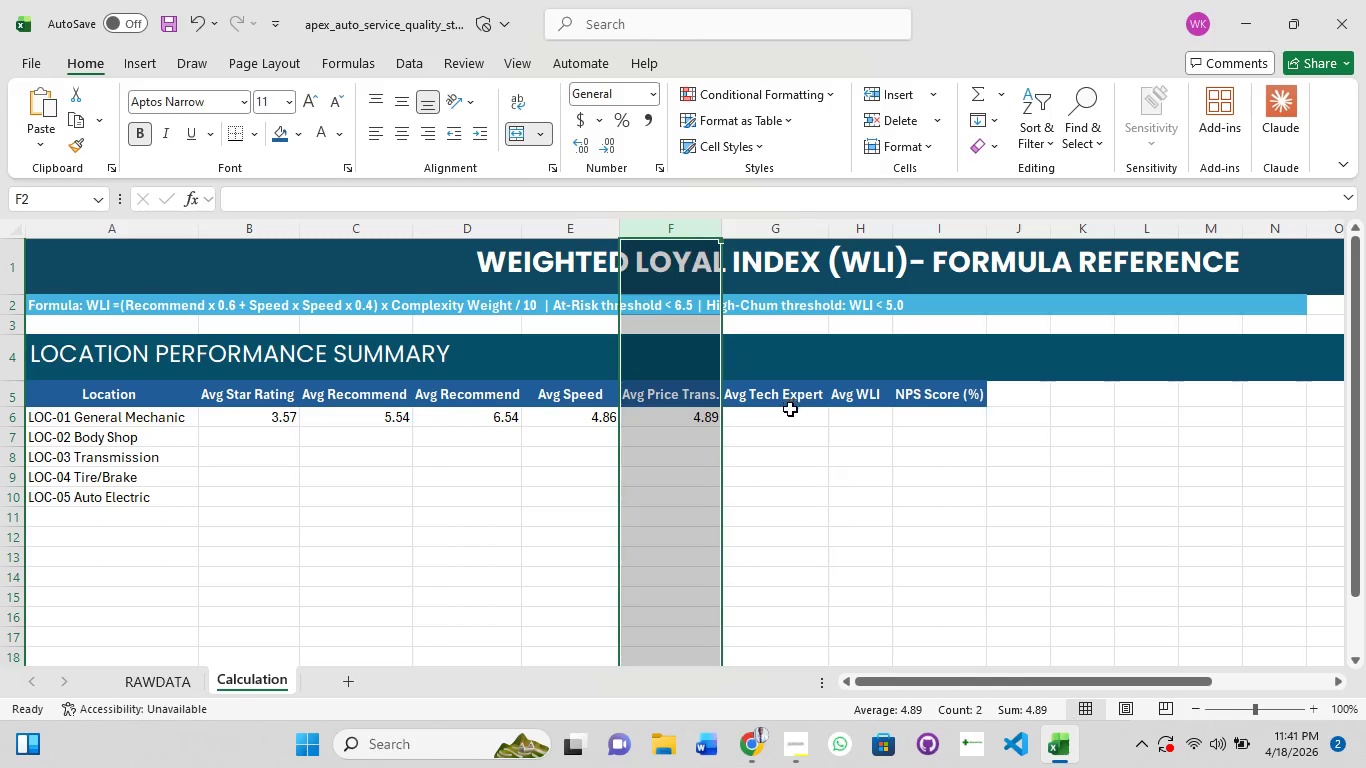 
left_click([779, 390])
 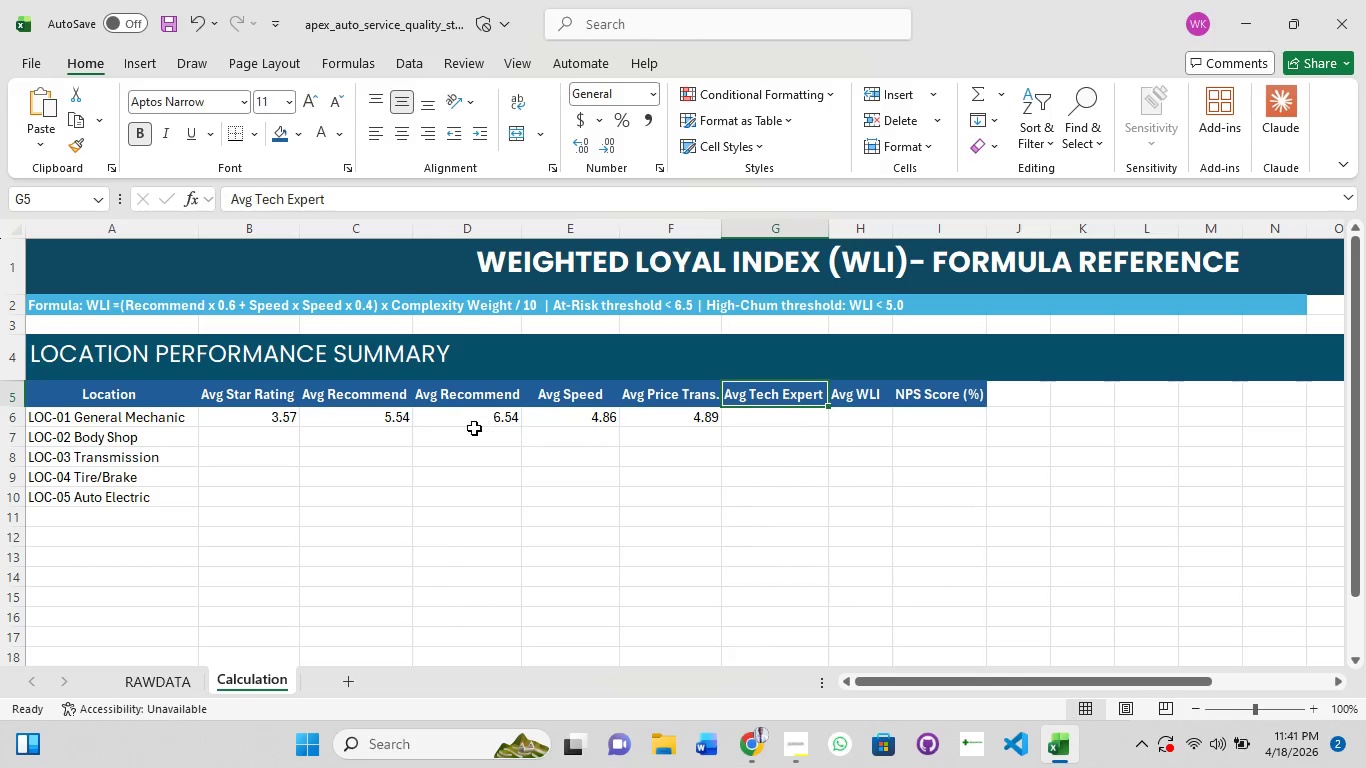 
wait(5.16)
 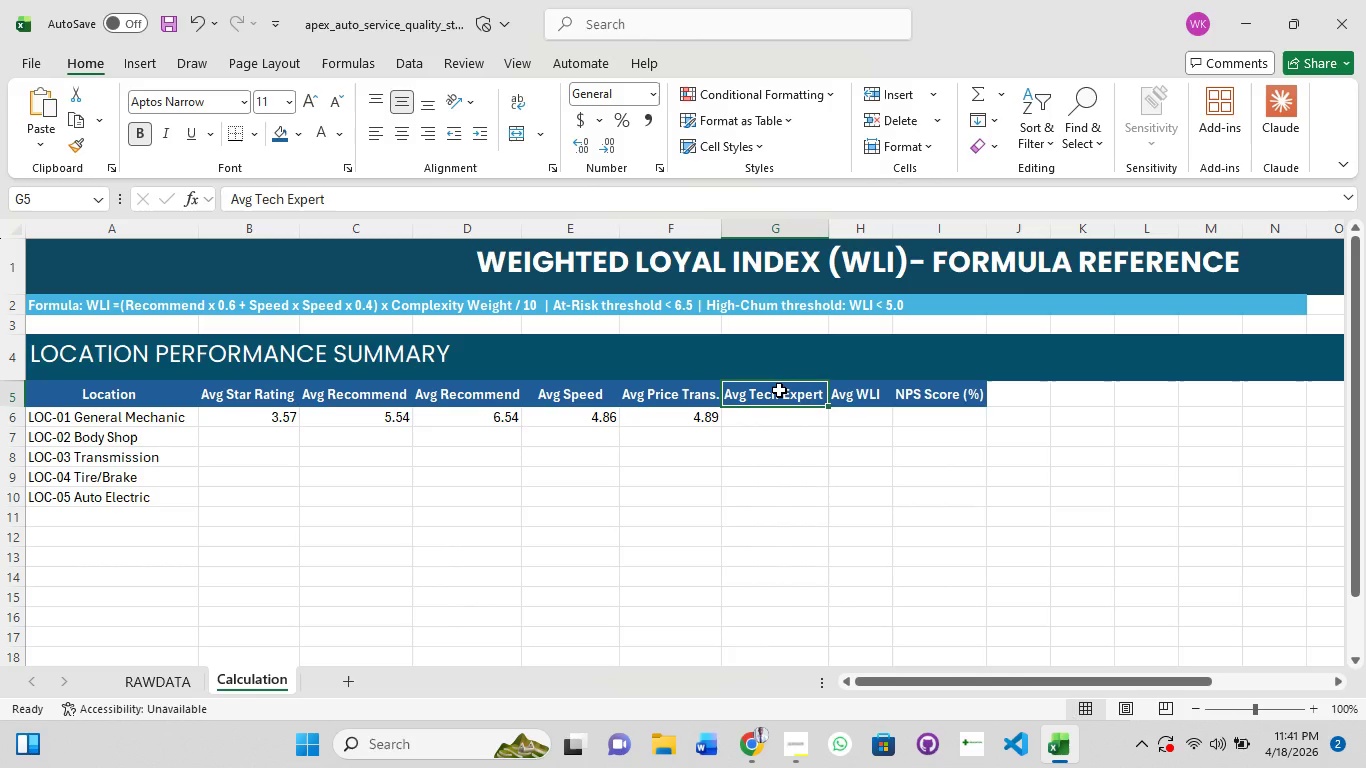 
left_click([263, 422])
 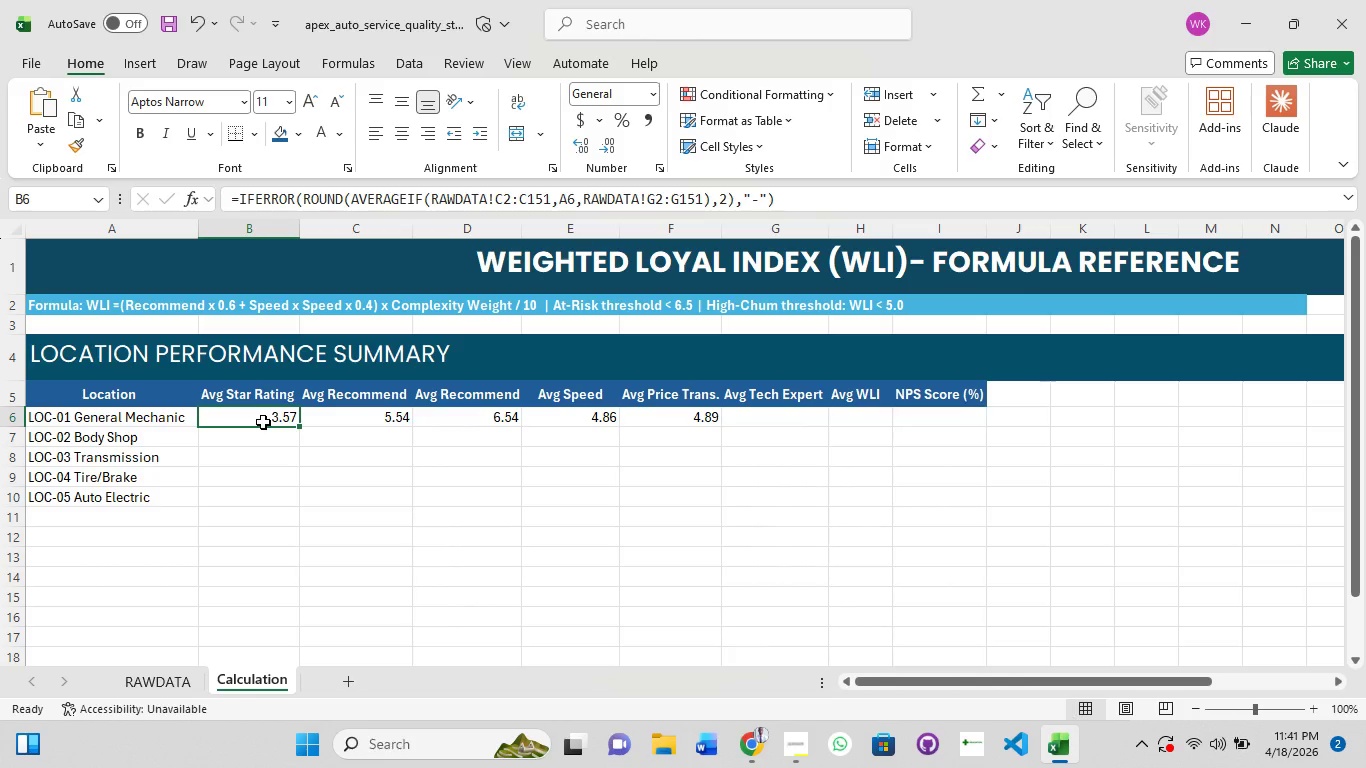 
wait(7.31)
 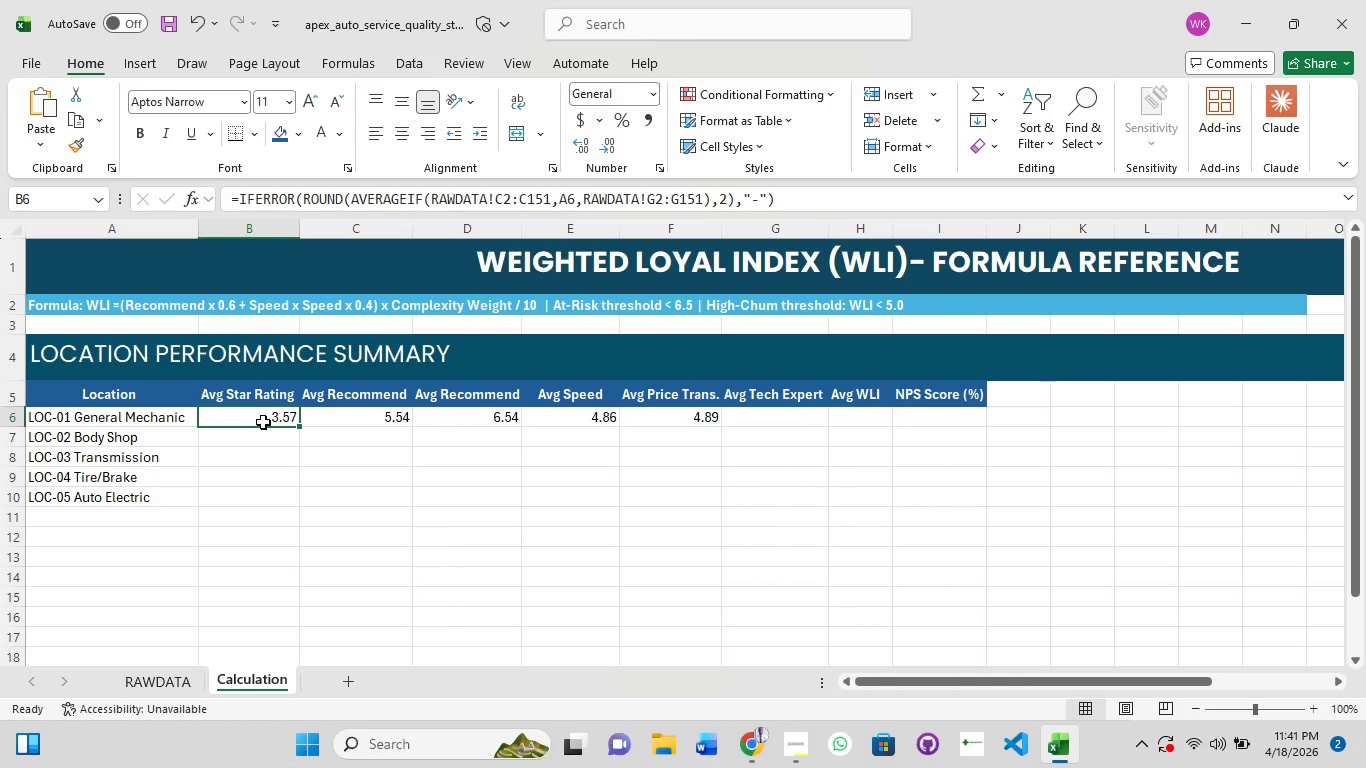 
key(ArrowRight)
 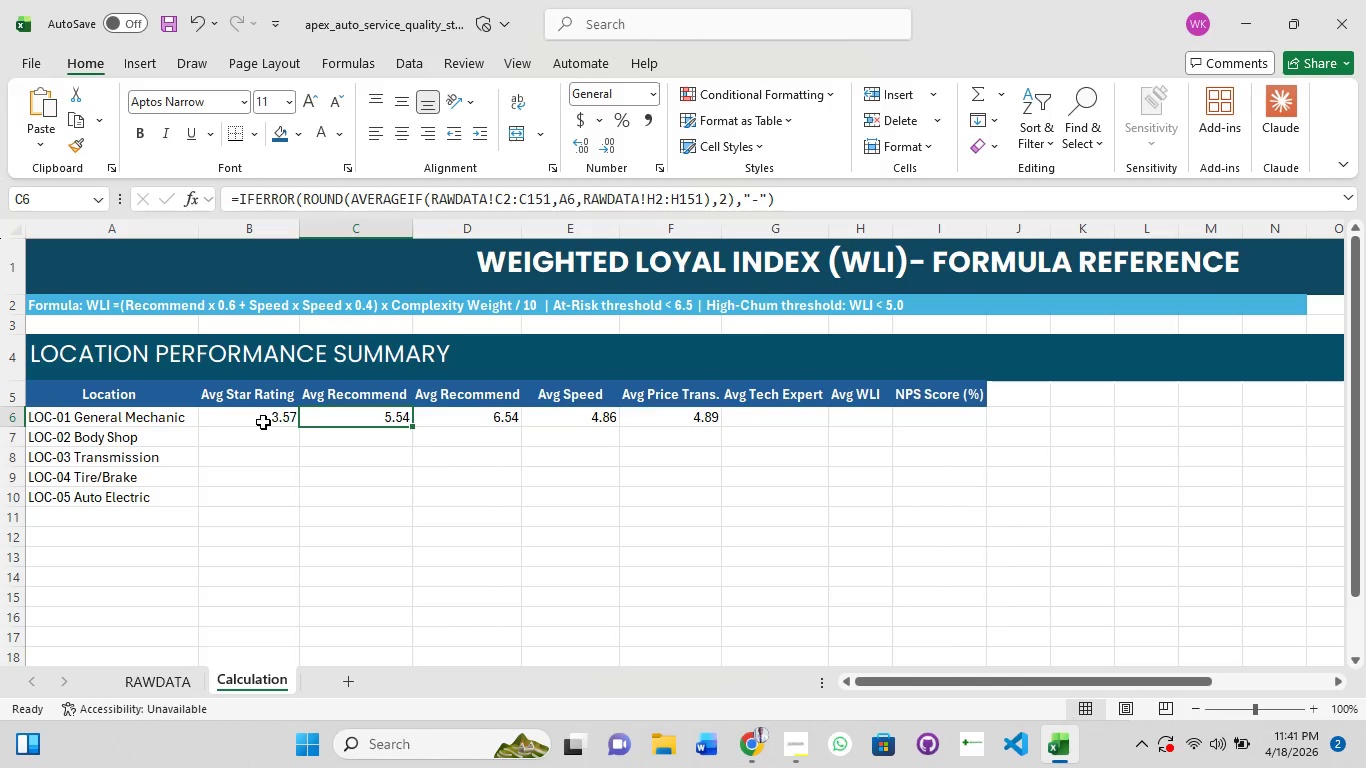 
key(ArrowRight)
 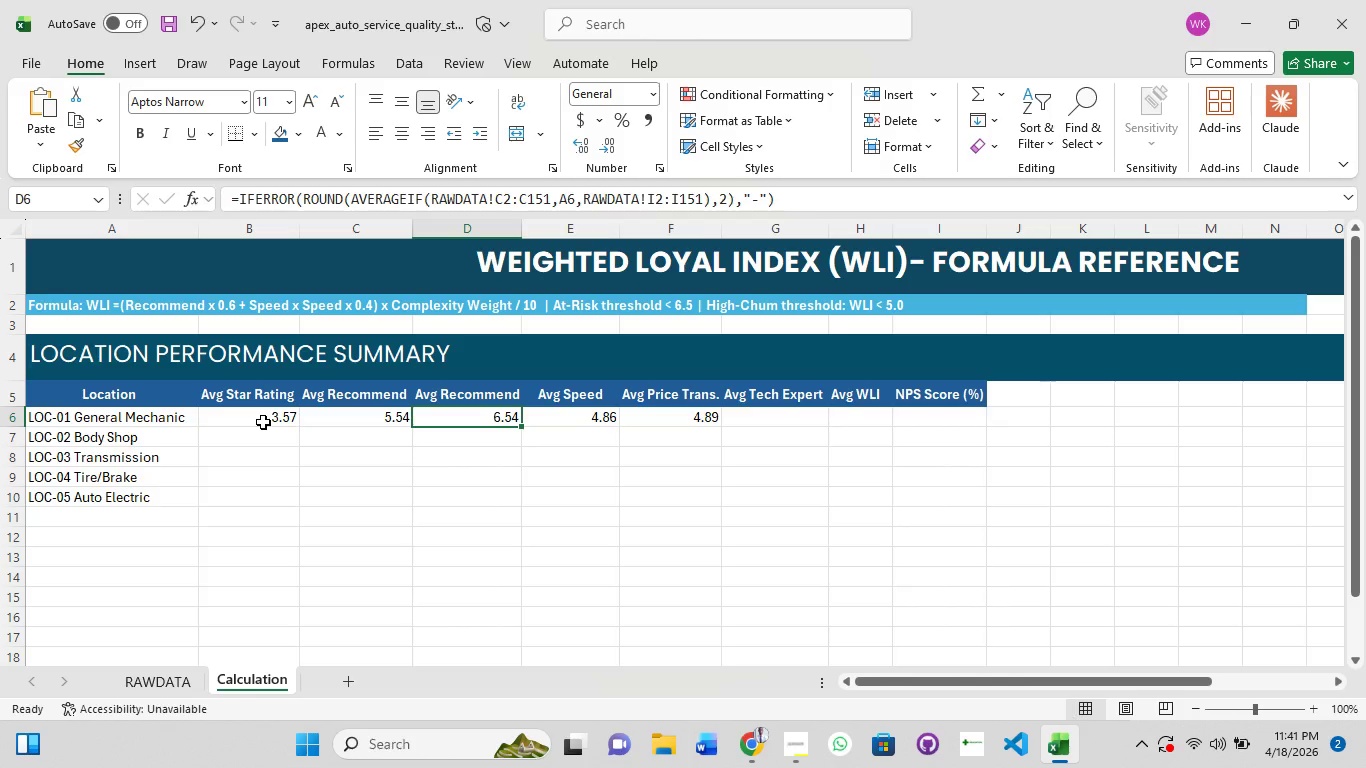 
key(ArrowRight)
 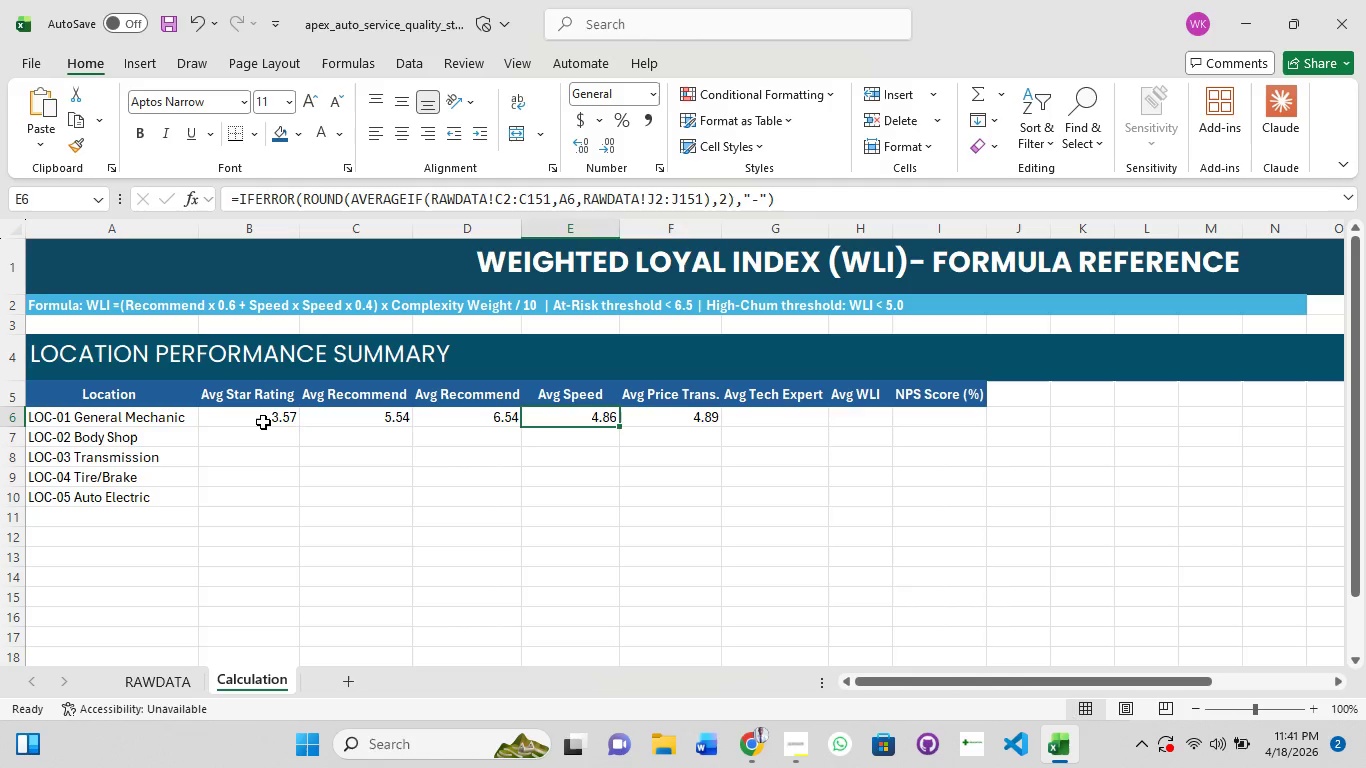 
key(ArrowRight)
 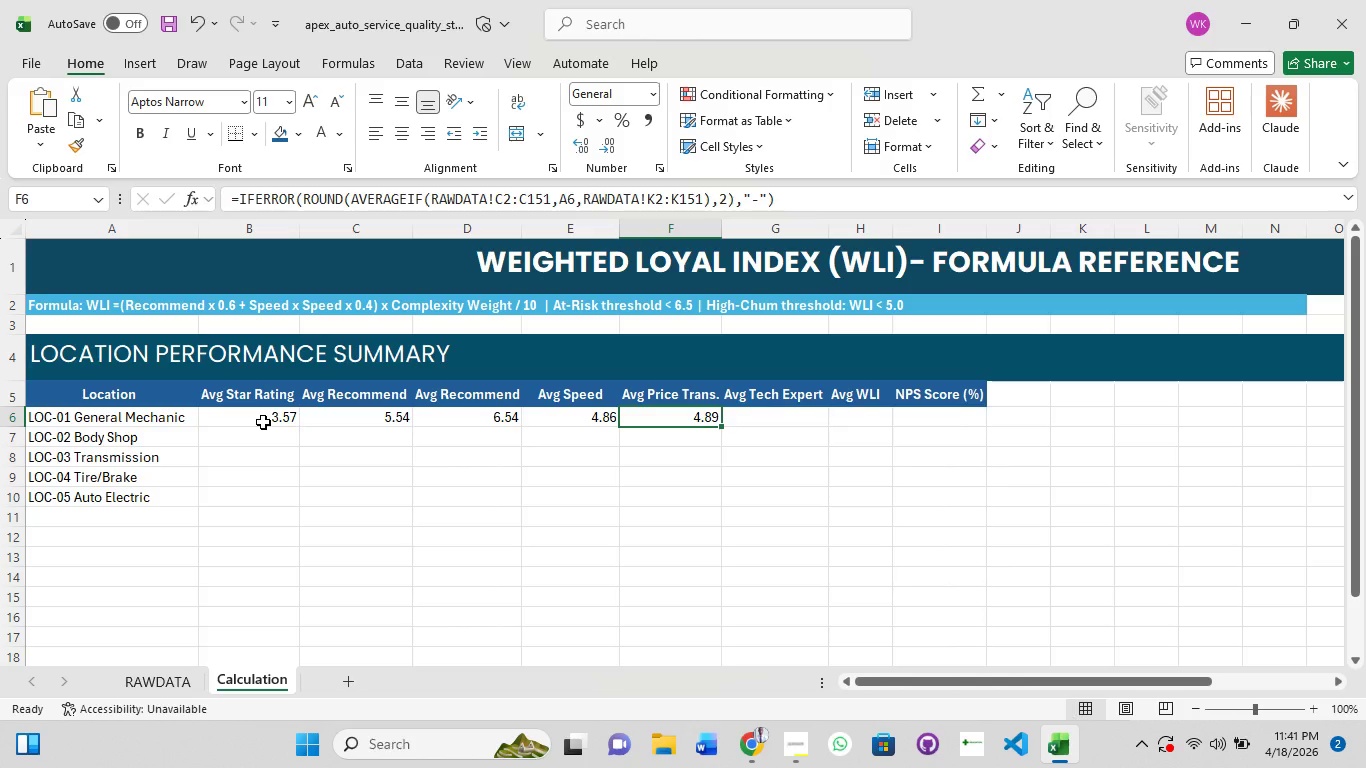 
wait(16.81)
 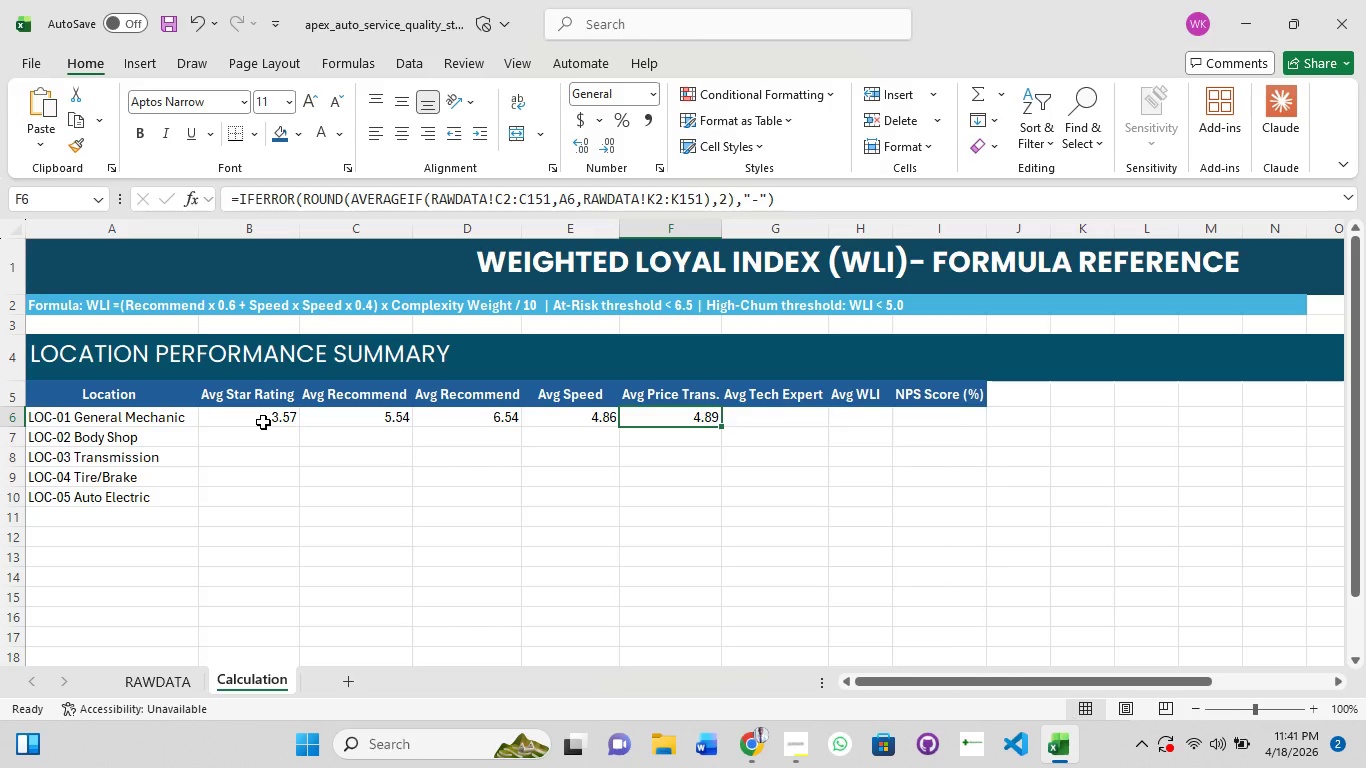 
double_click([583, 401])
 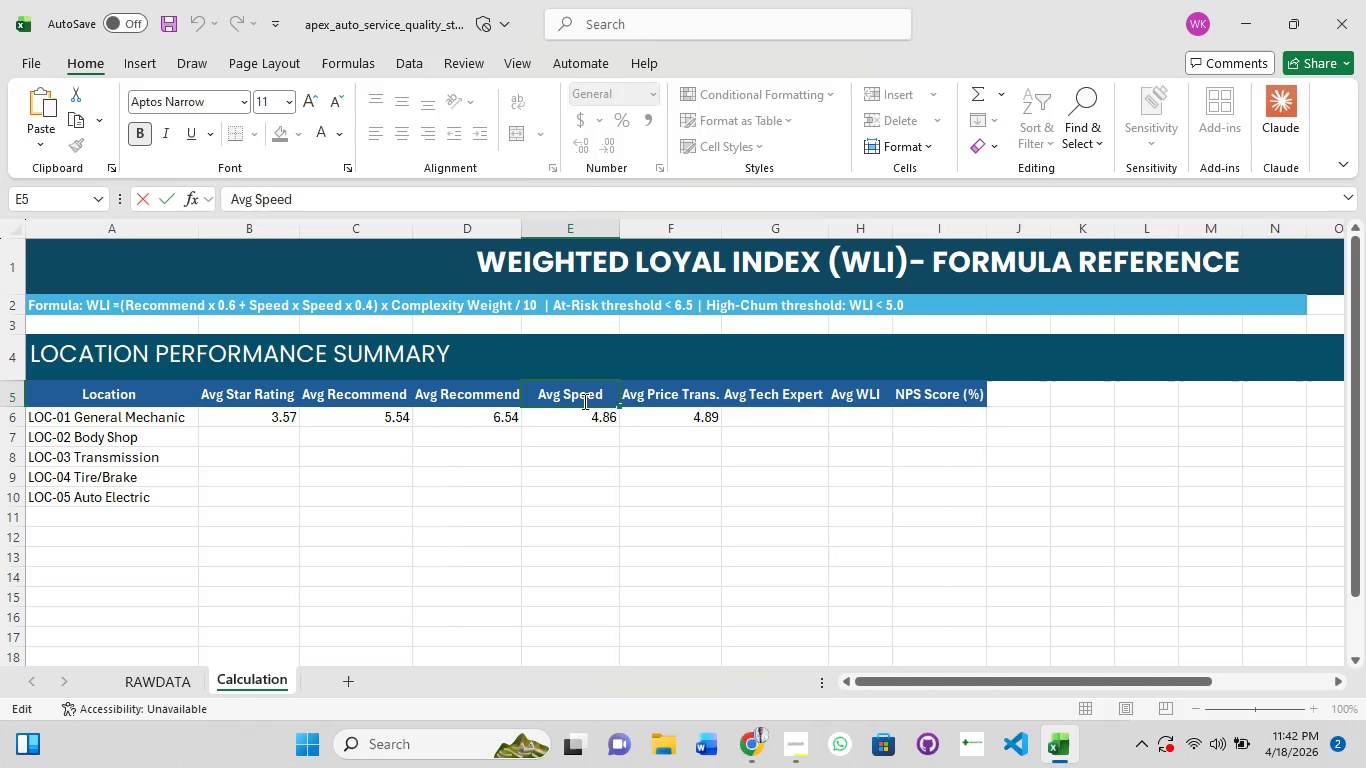 
key(Control+A)
 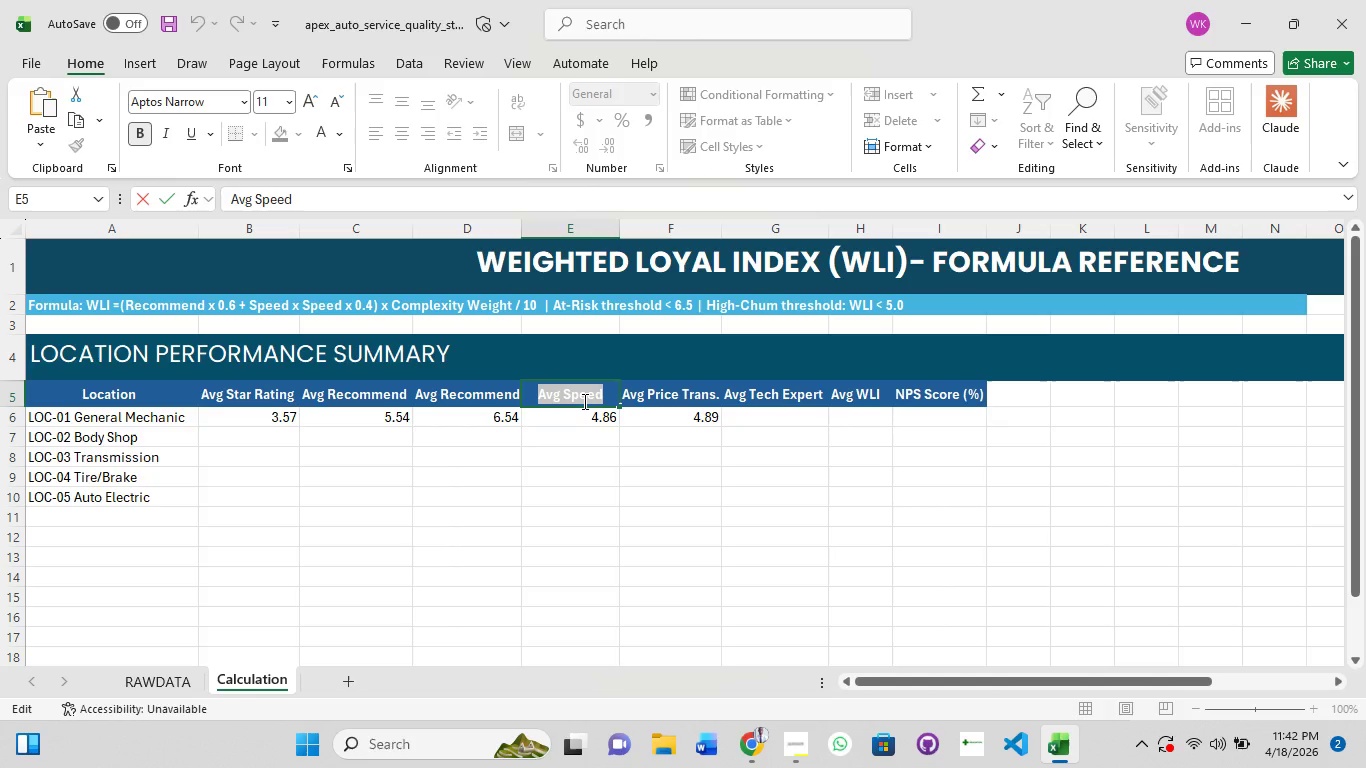 
key(Control+C)
 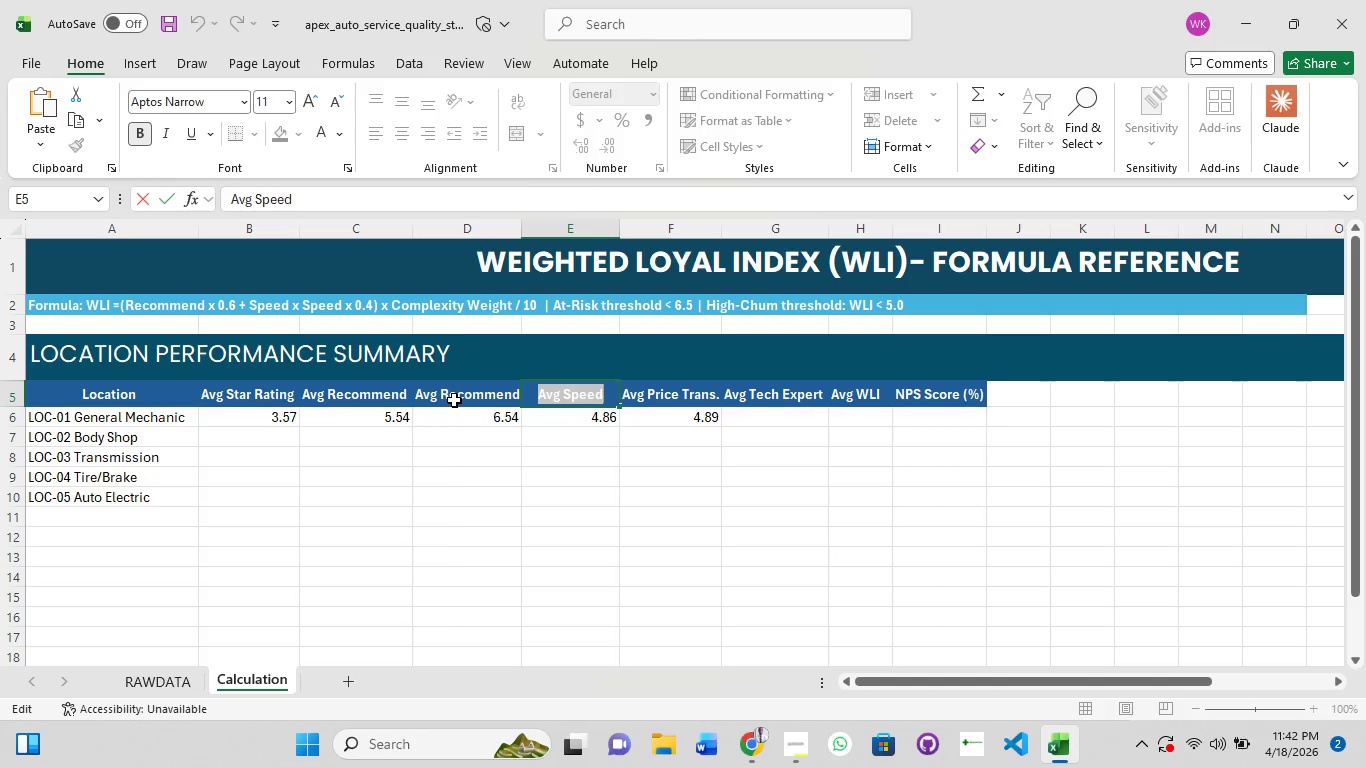 
double_click([454, 400])
 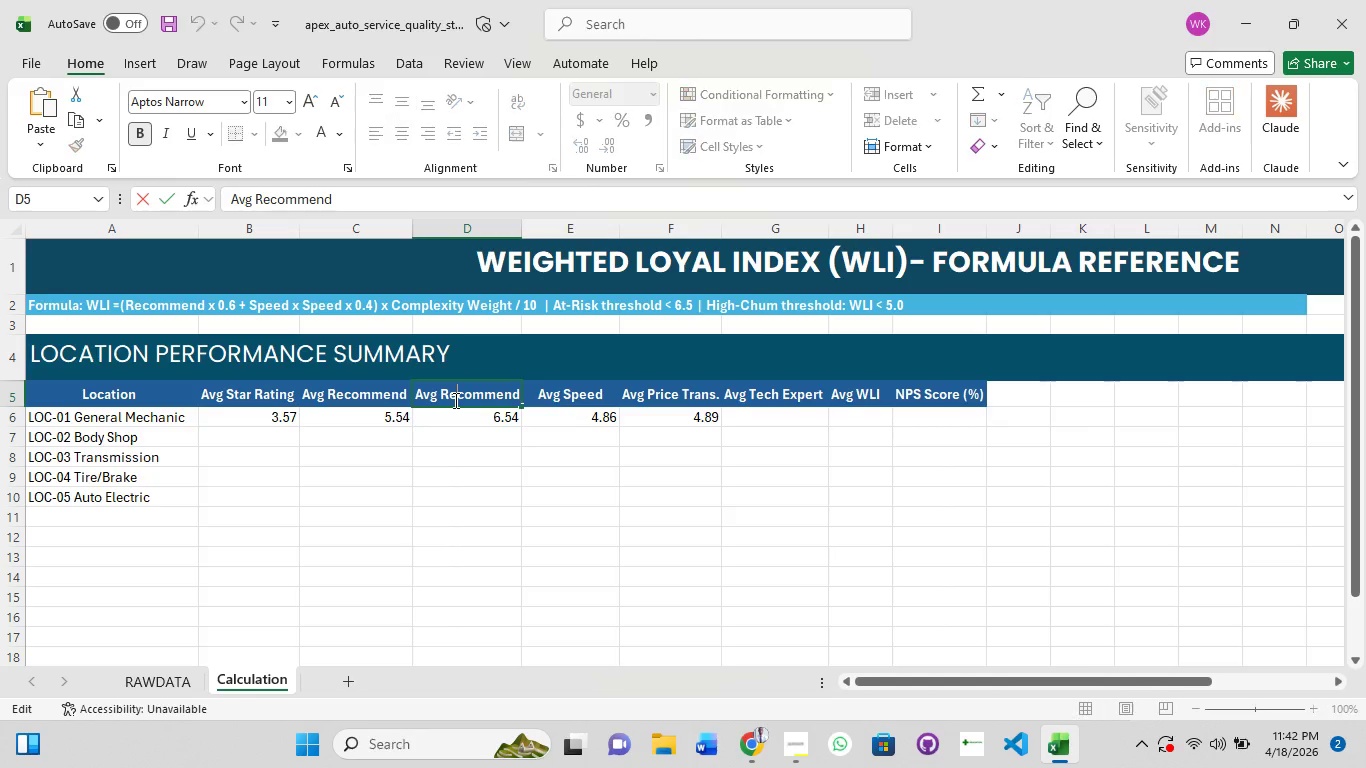 
key(Control+A)
 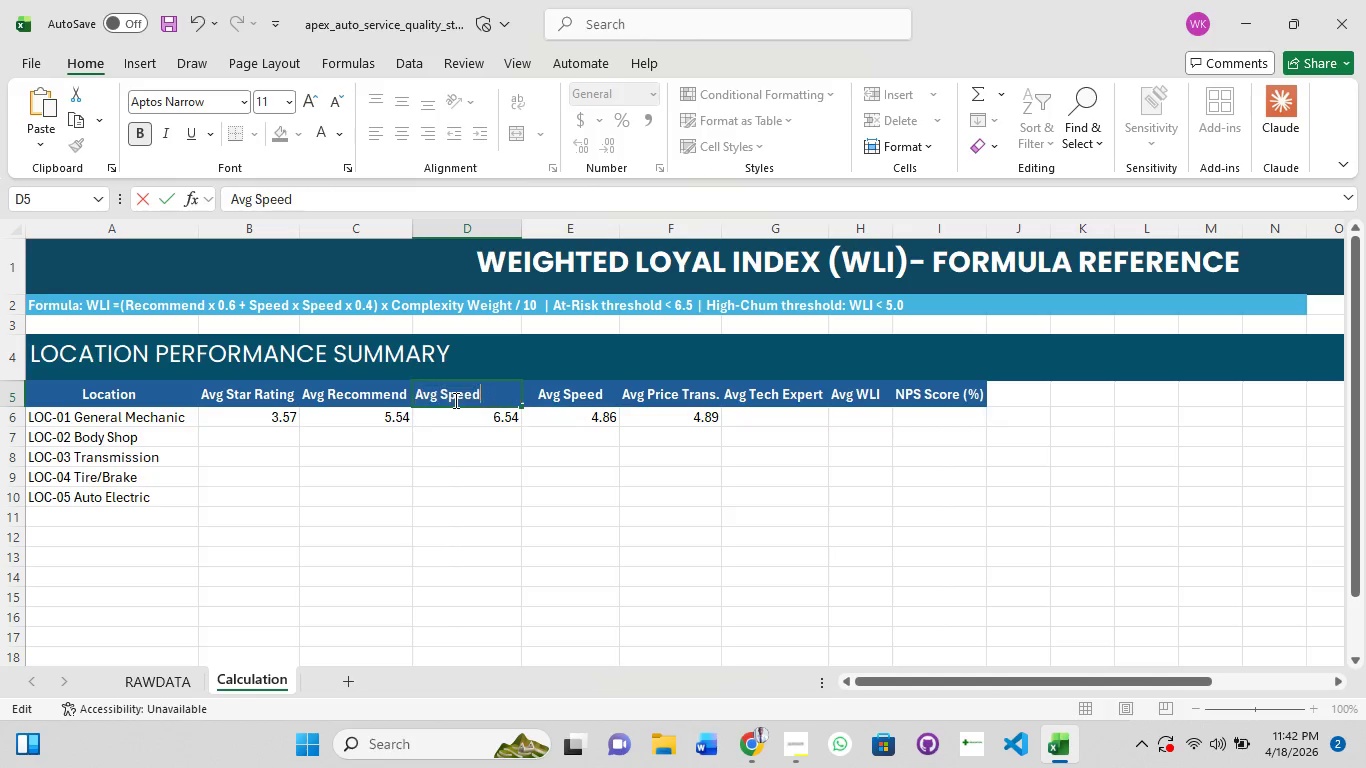 
key(Control+V)
 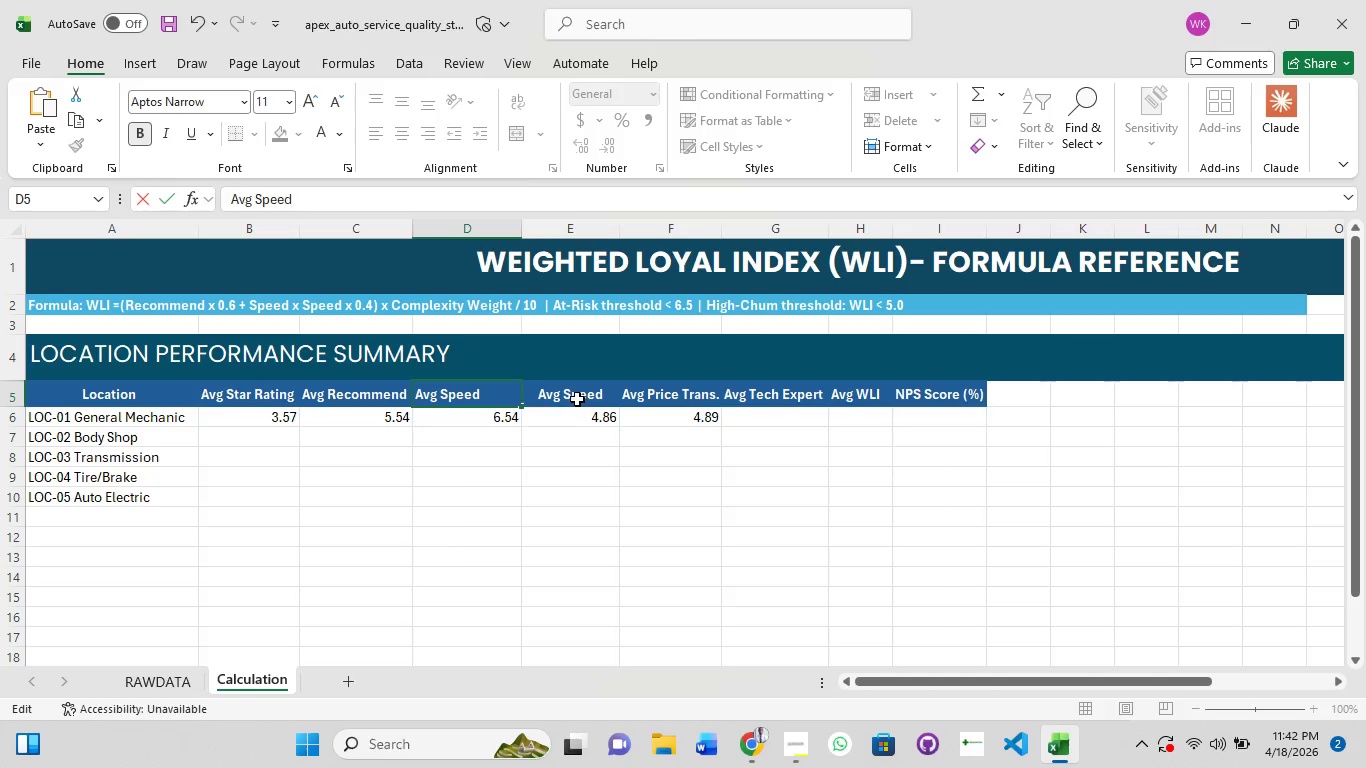 
left_click([574, 399])
 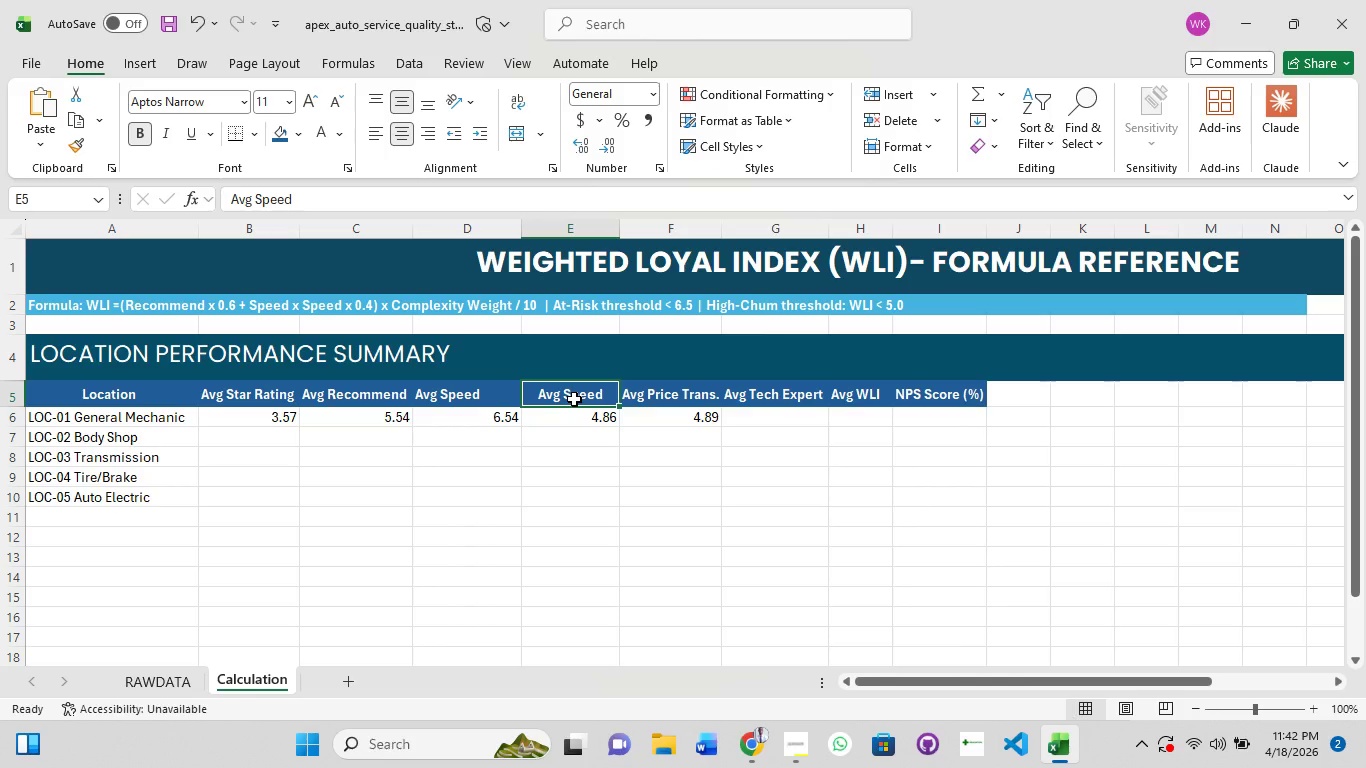 
wait(5.75)
 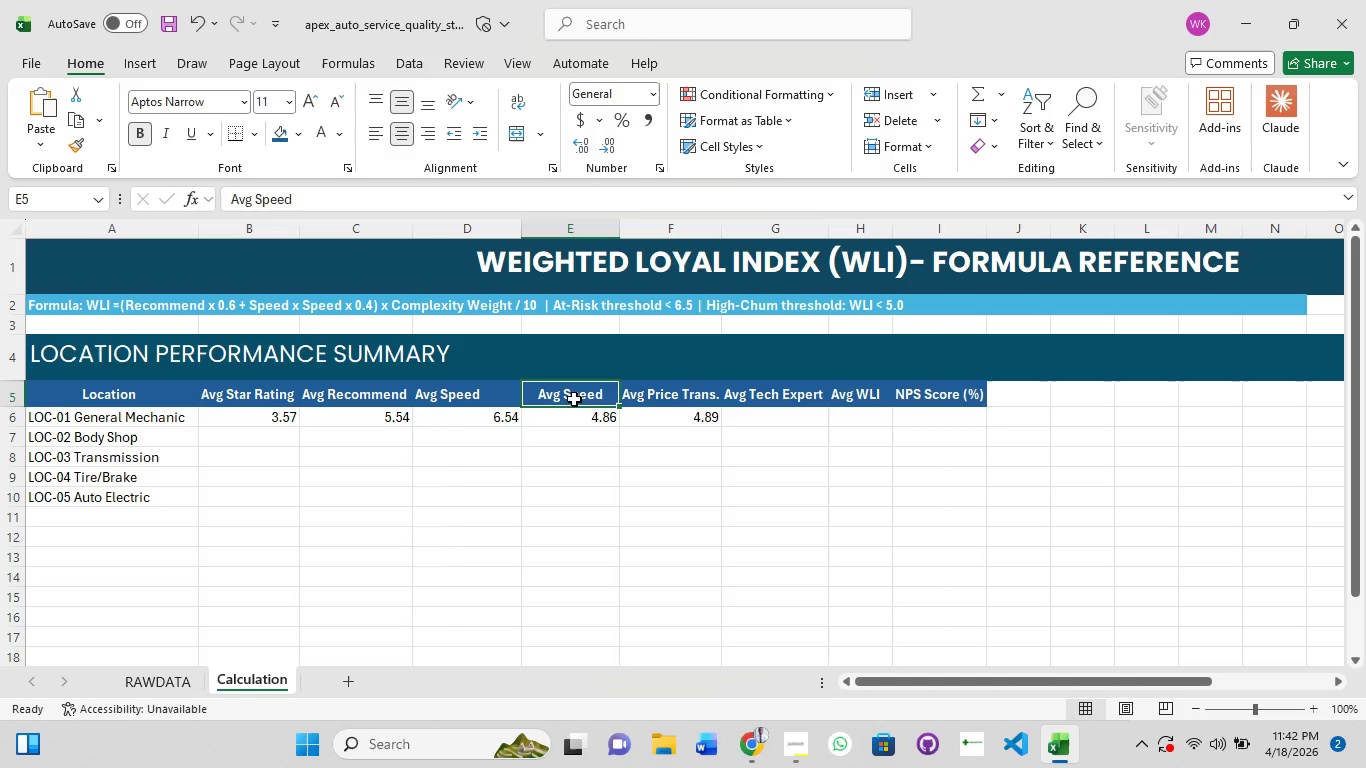 
double_click([654, 396])
 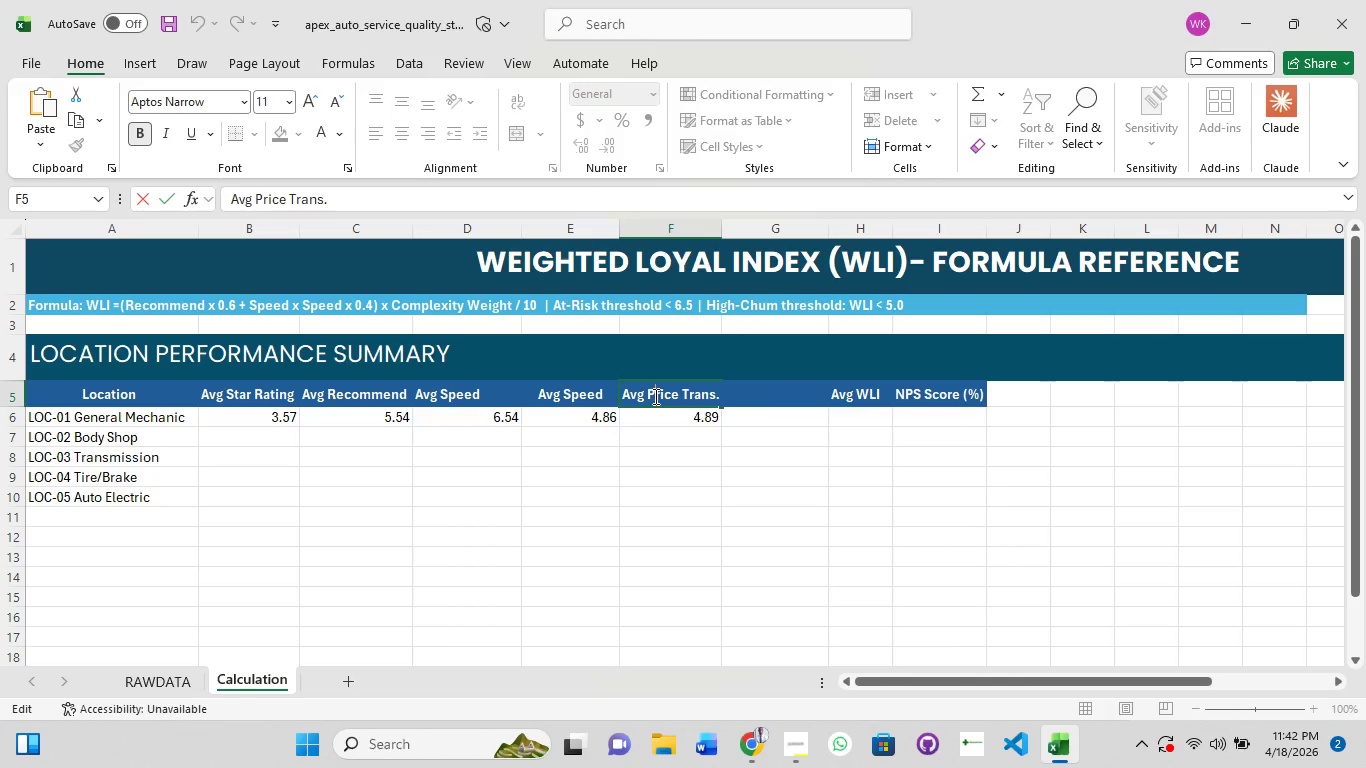 
key(Control+A)
 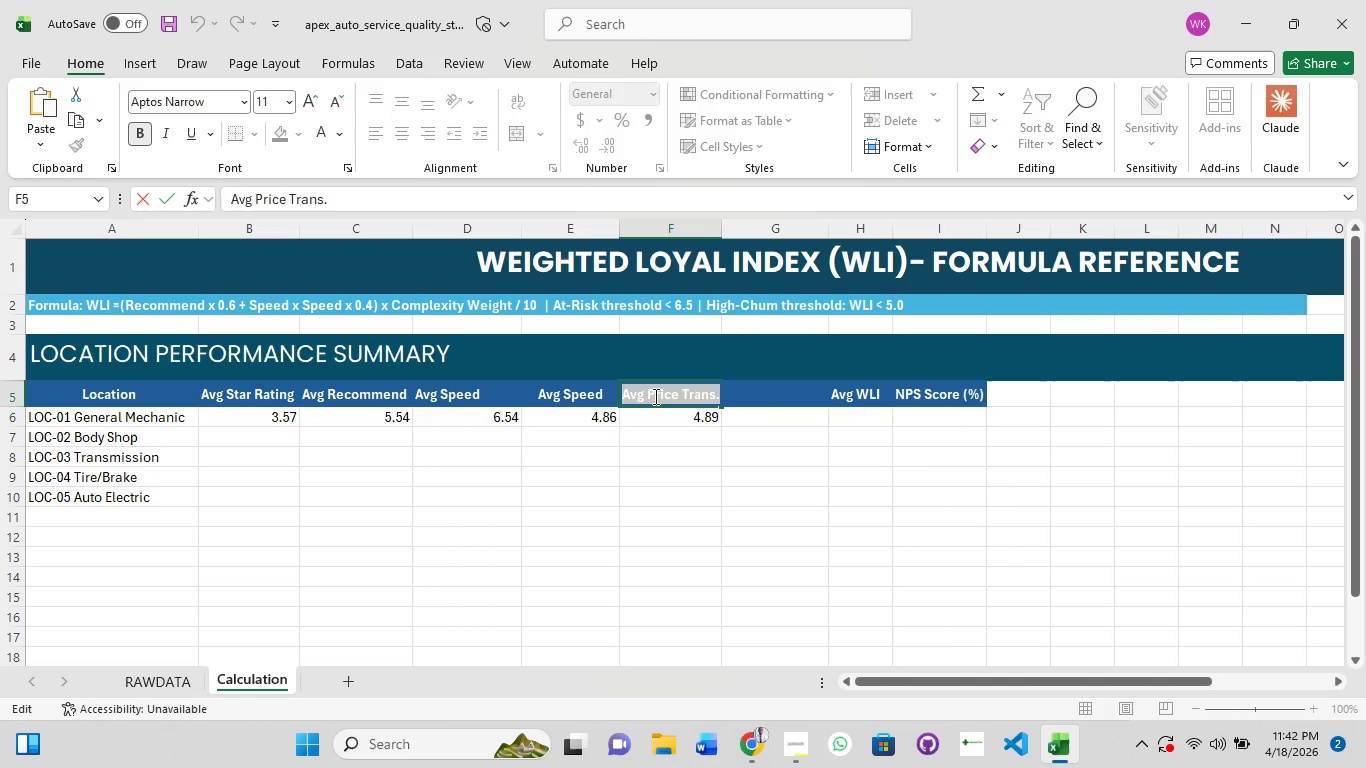 
key(Control+C)
 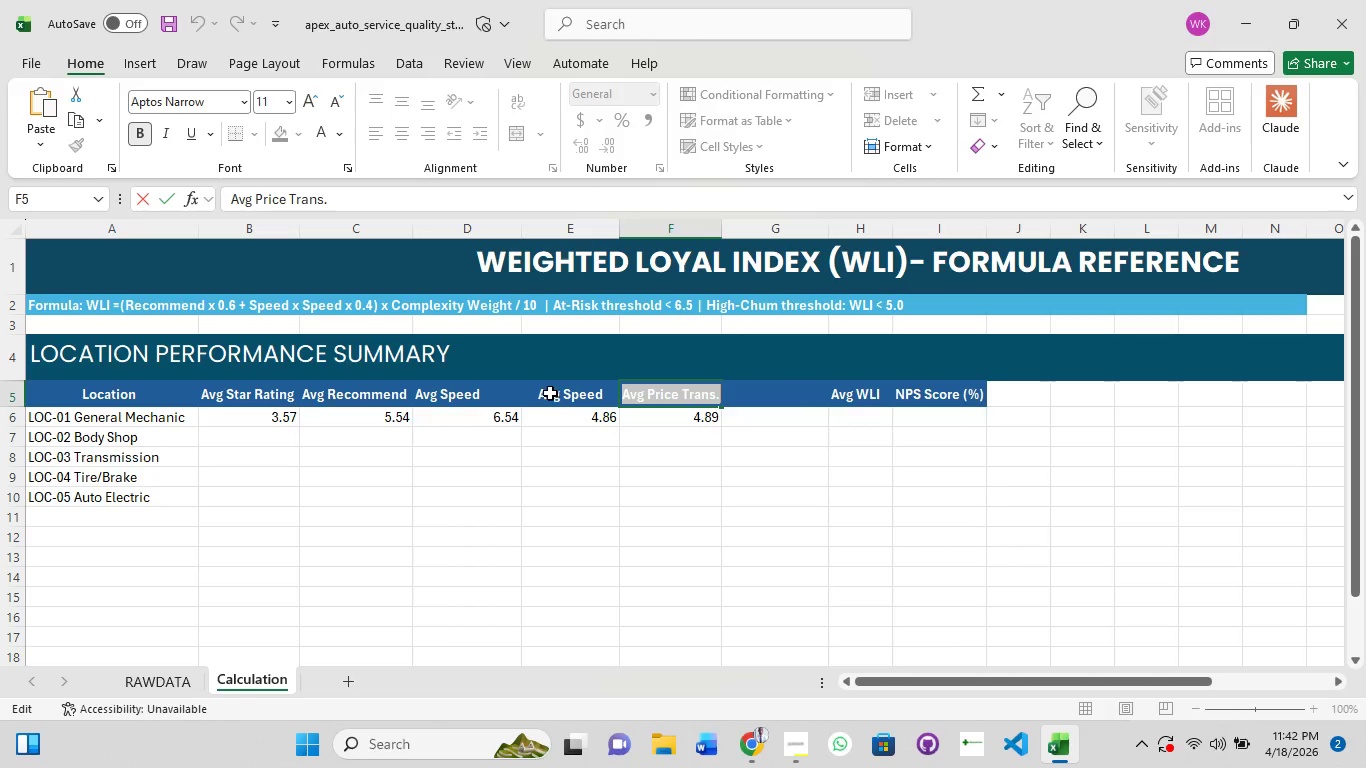 
double_click([554, 393])
 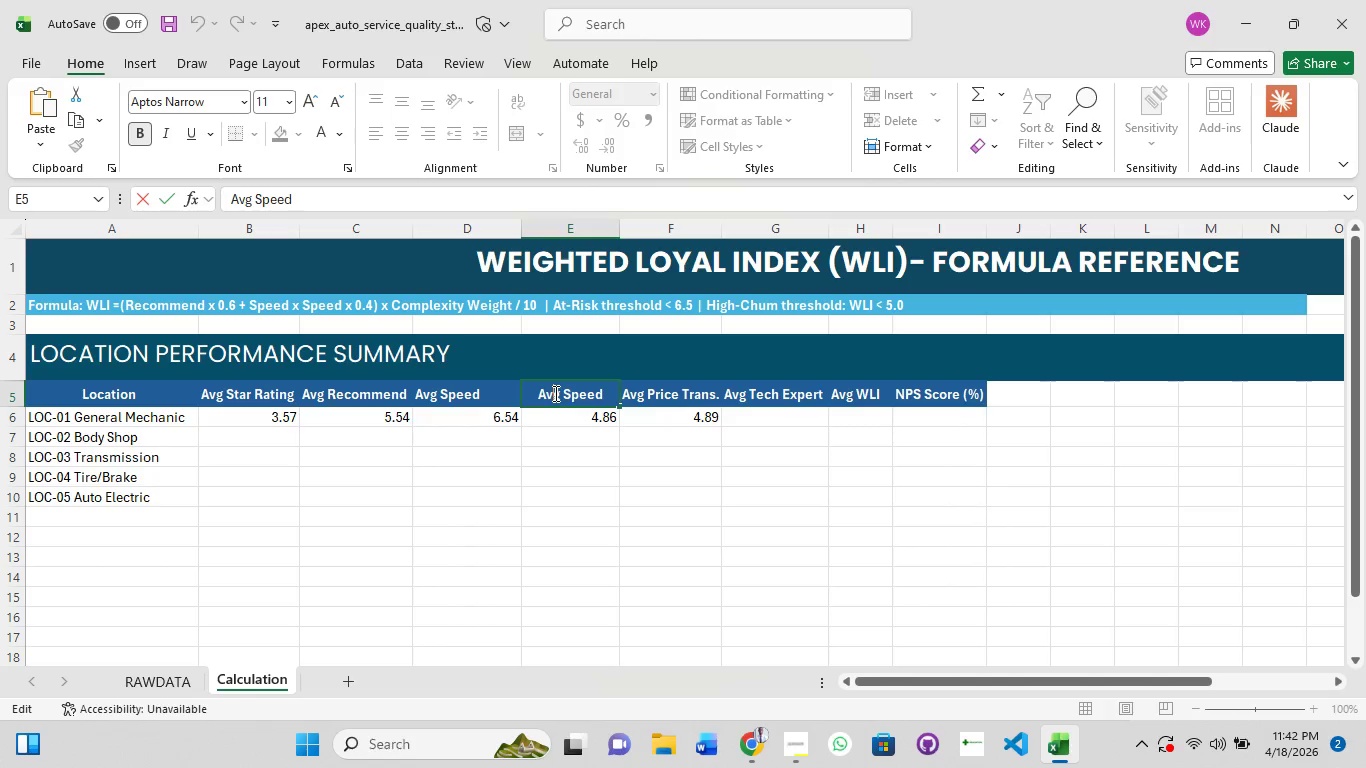 
key(Control+A)
 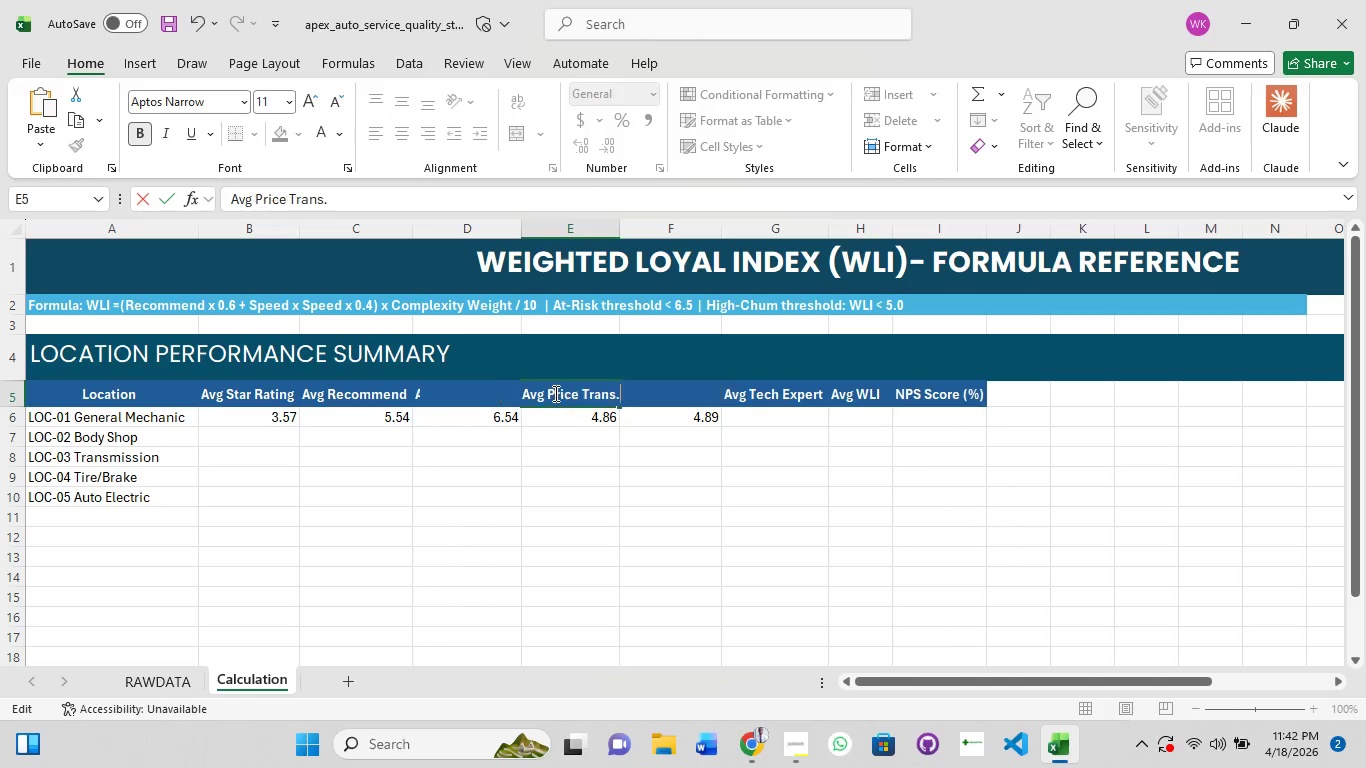 
key(Control+V)
 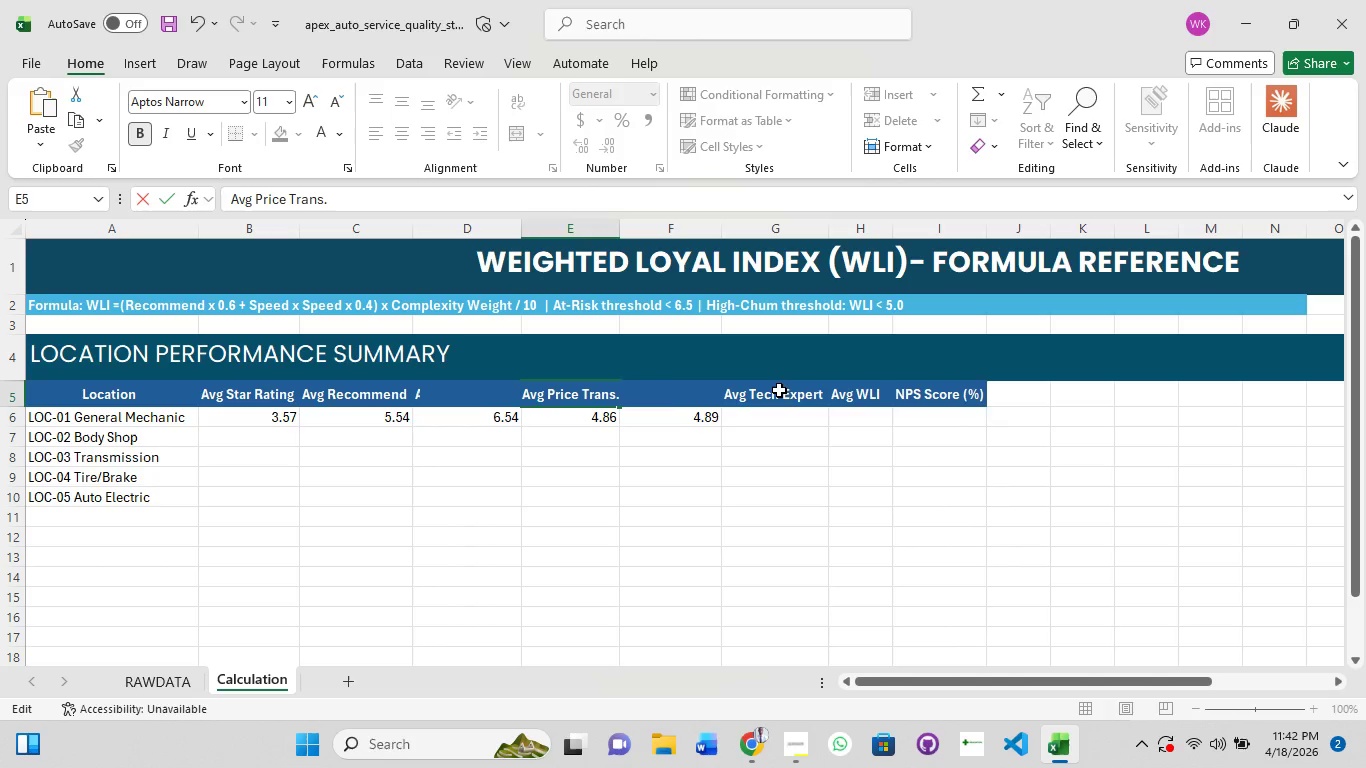 
double_click([779, 390])
 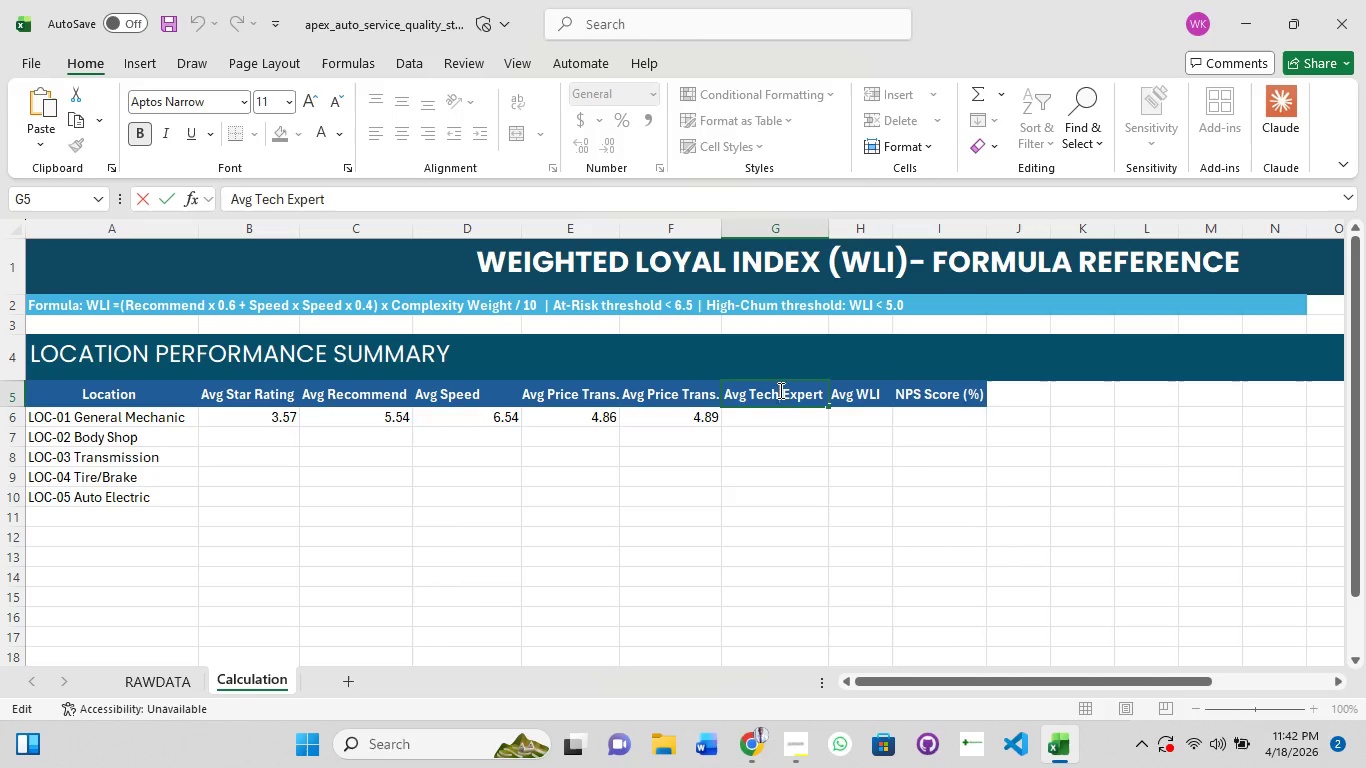 
hold_key(key=ControlLeft, duration=0.78)
 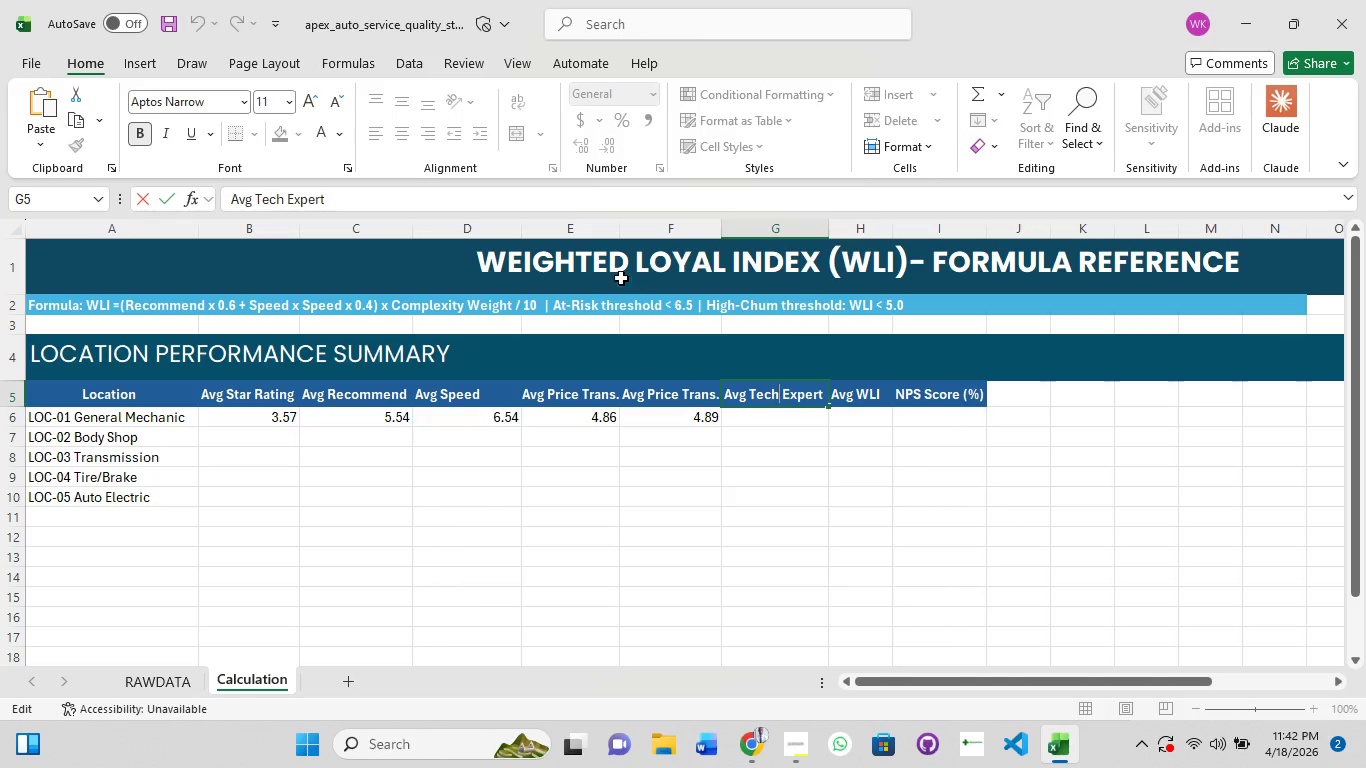 
mouse_move([617, 232])
 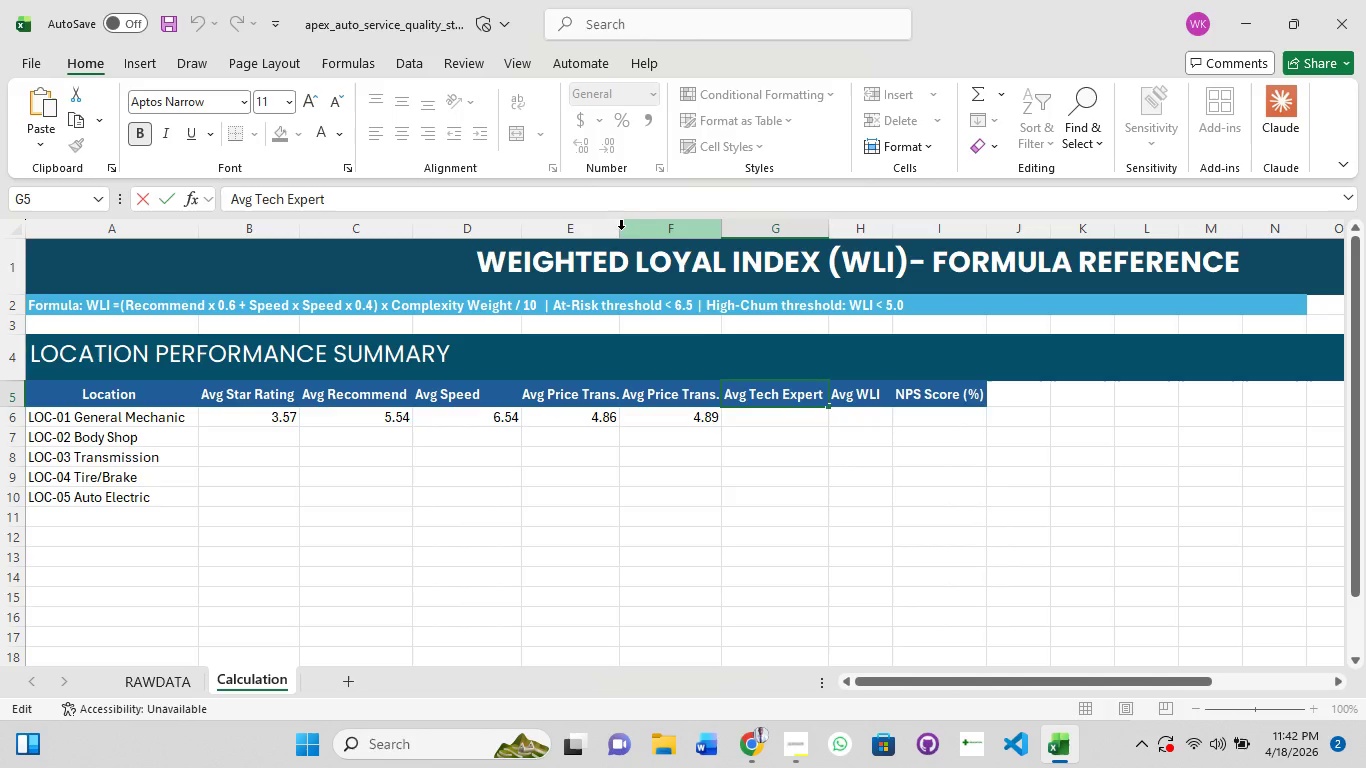 
double_click([621, 229])
 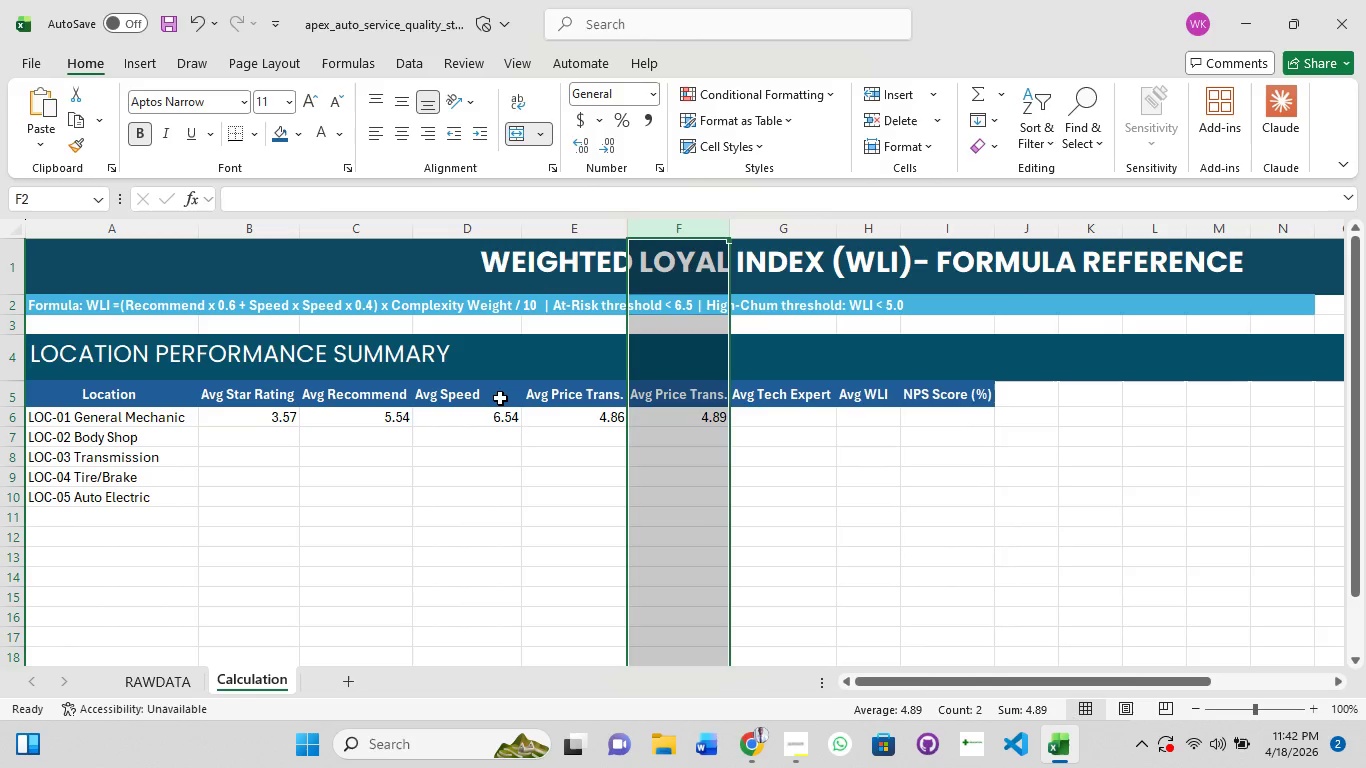 
left_click([500, 398])
 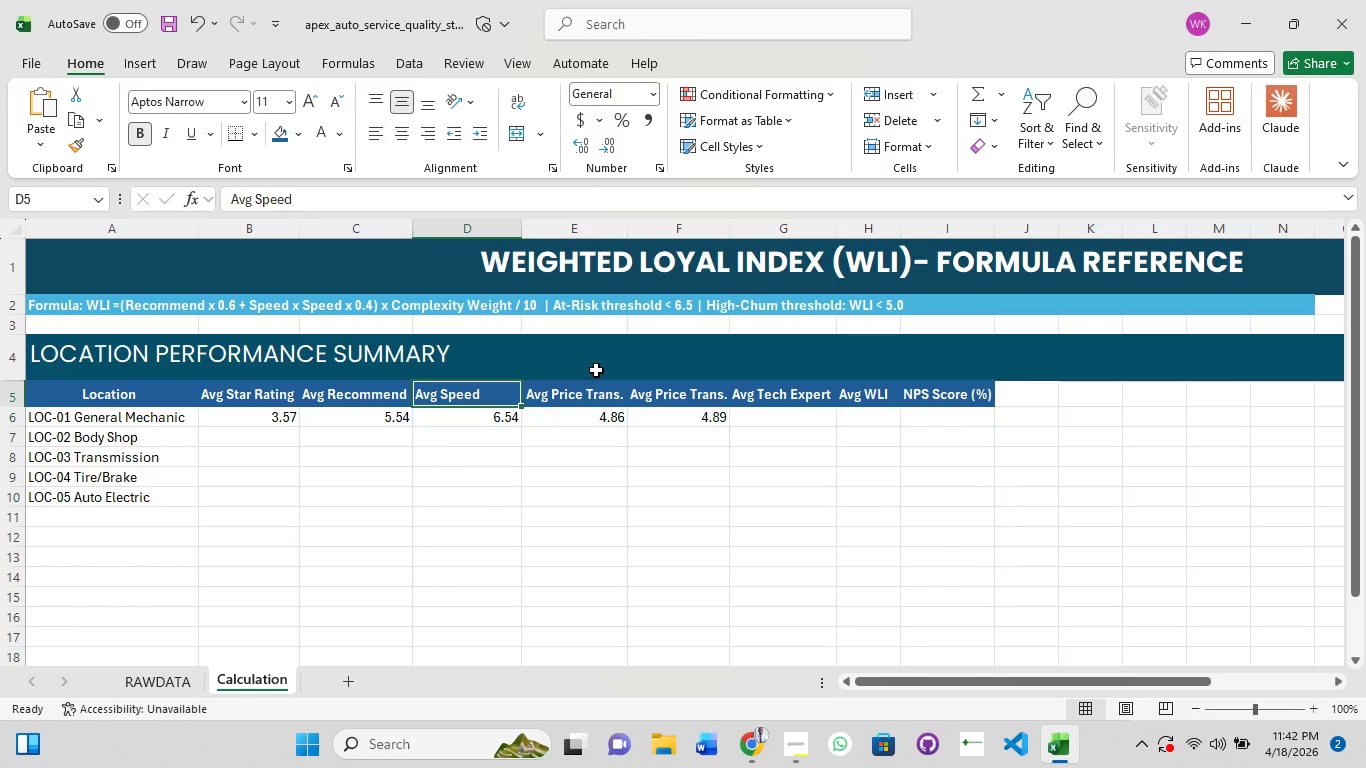 
left_click([581, 401])
 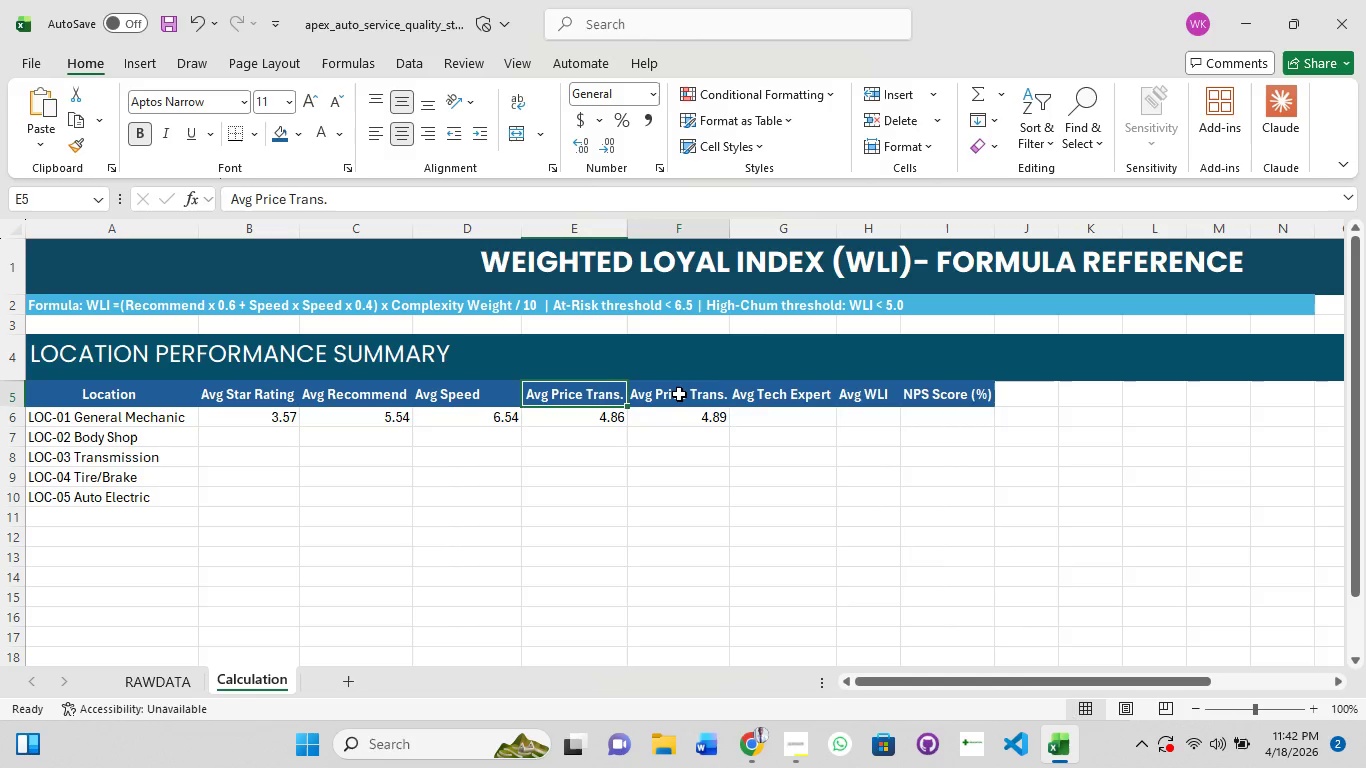 
left_click([679, 394])
 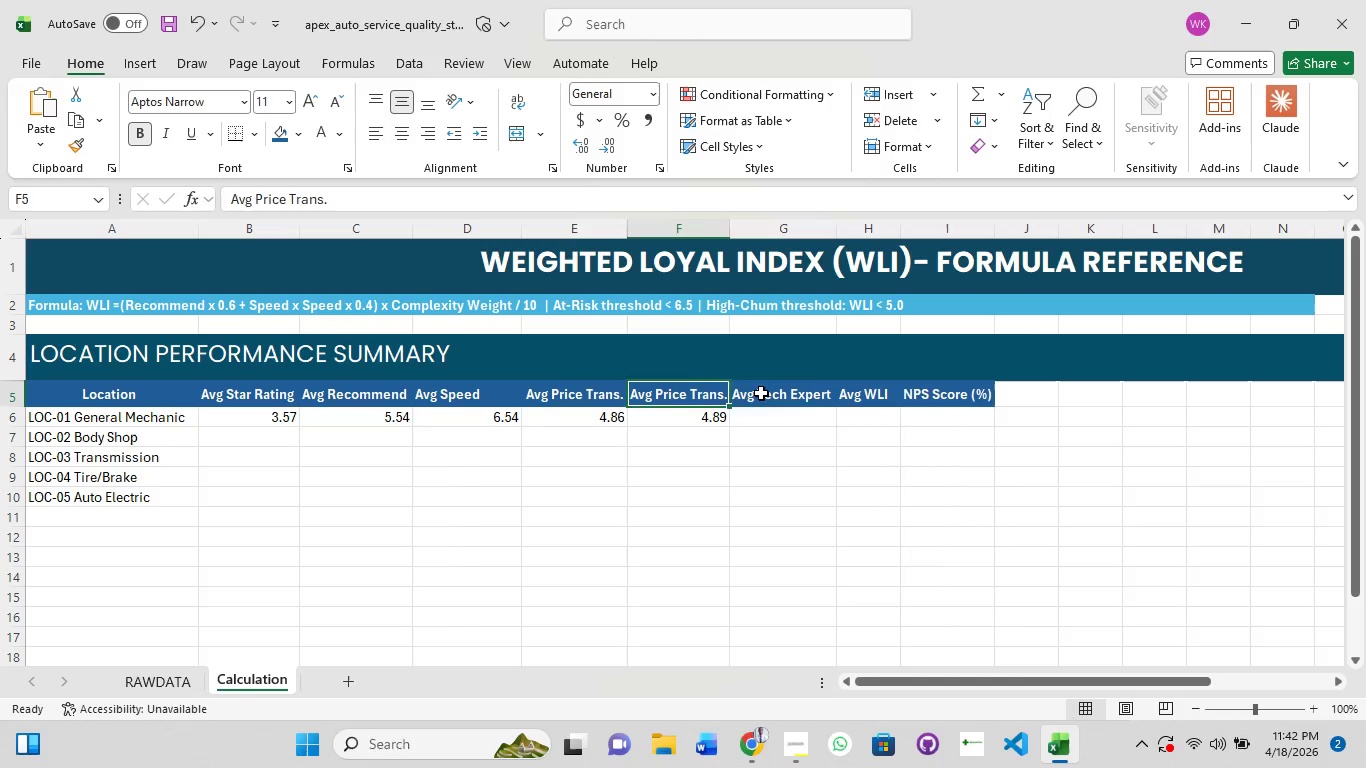 
left_click([761, 393])
 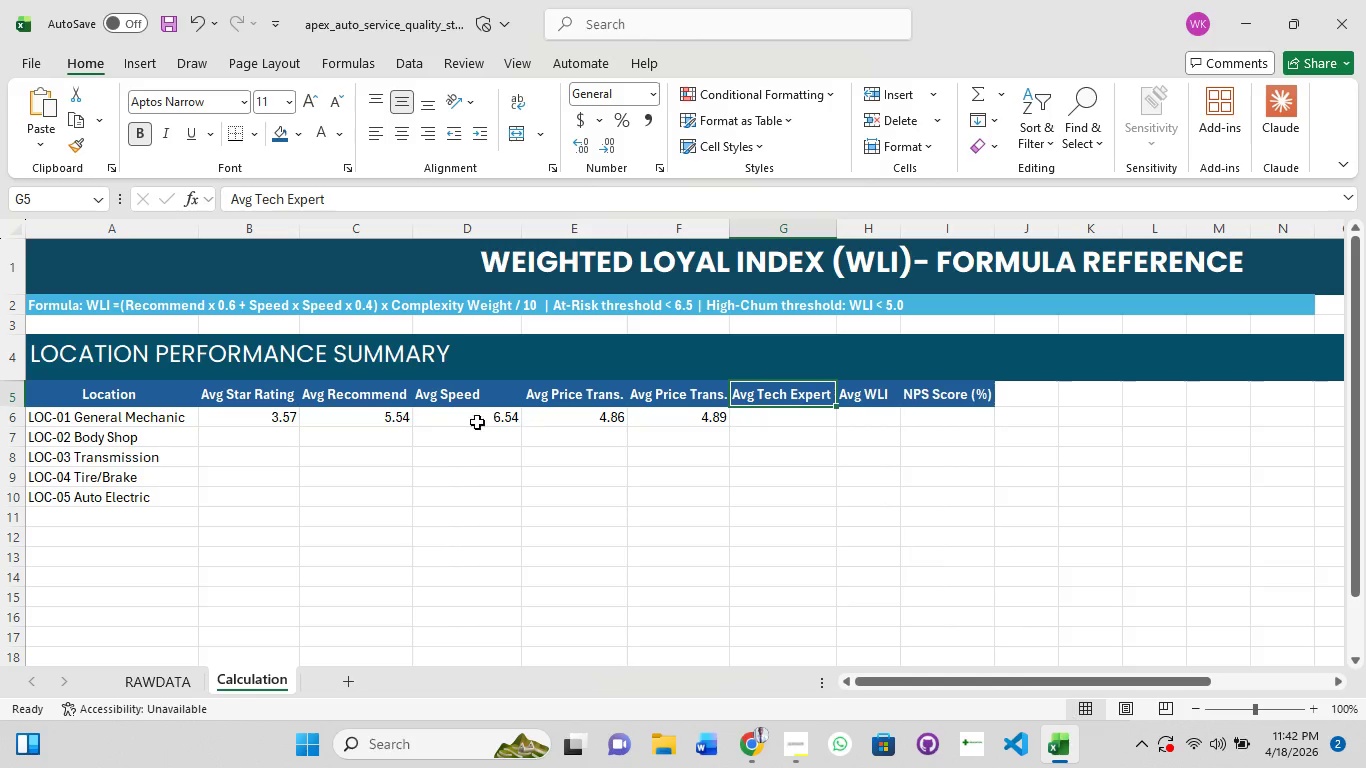 
wait(9.38)
 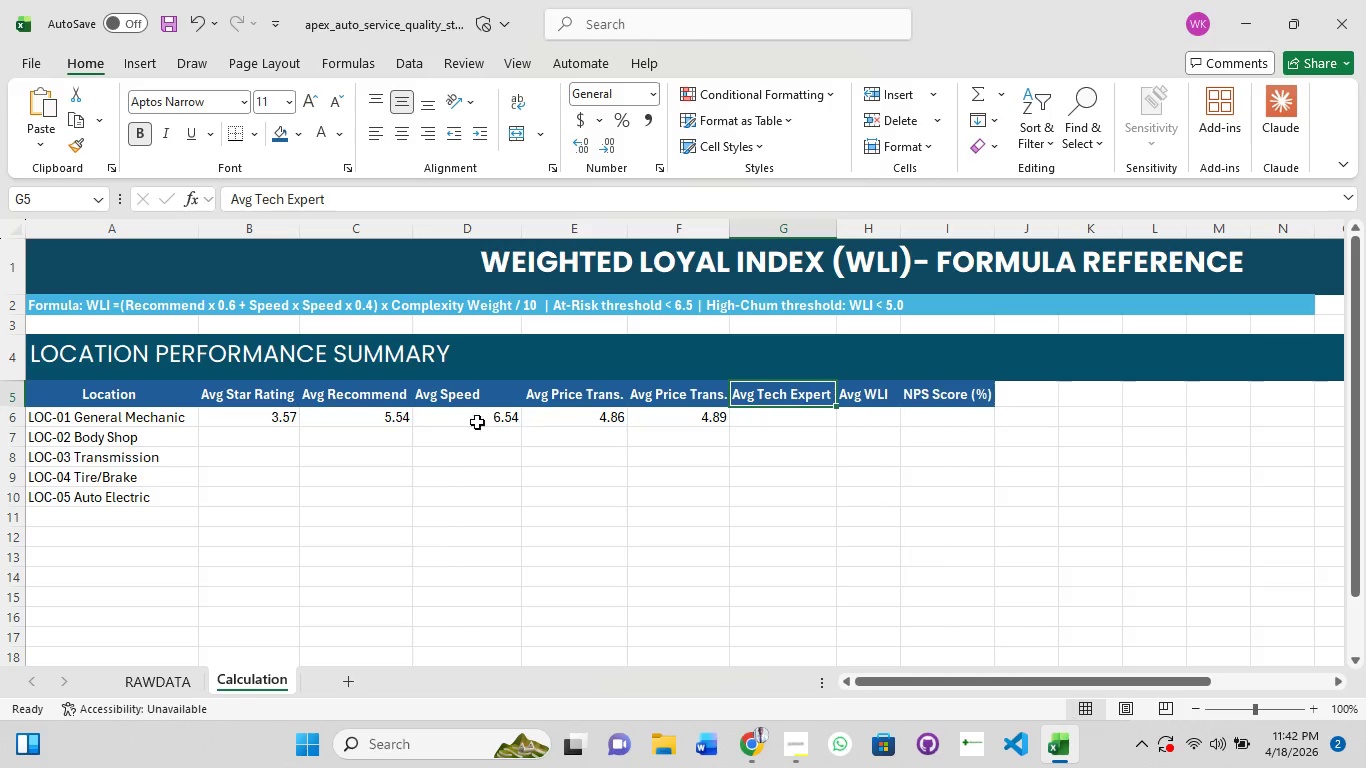 
hold_key(key=ShiftLeft, duration=1.25)
left_click([265, 394])
 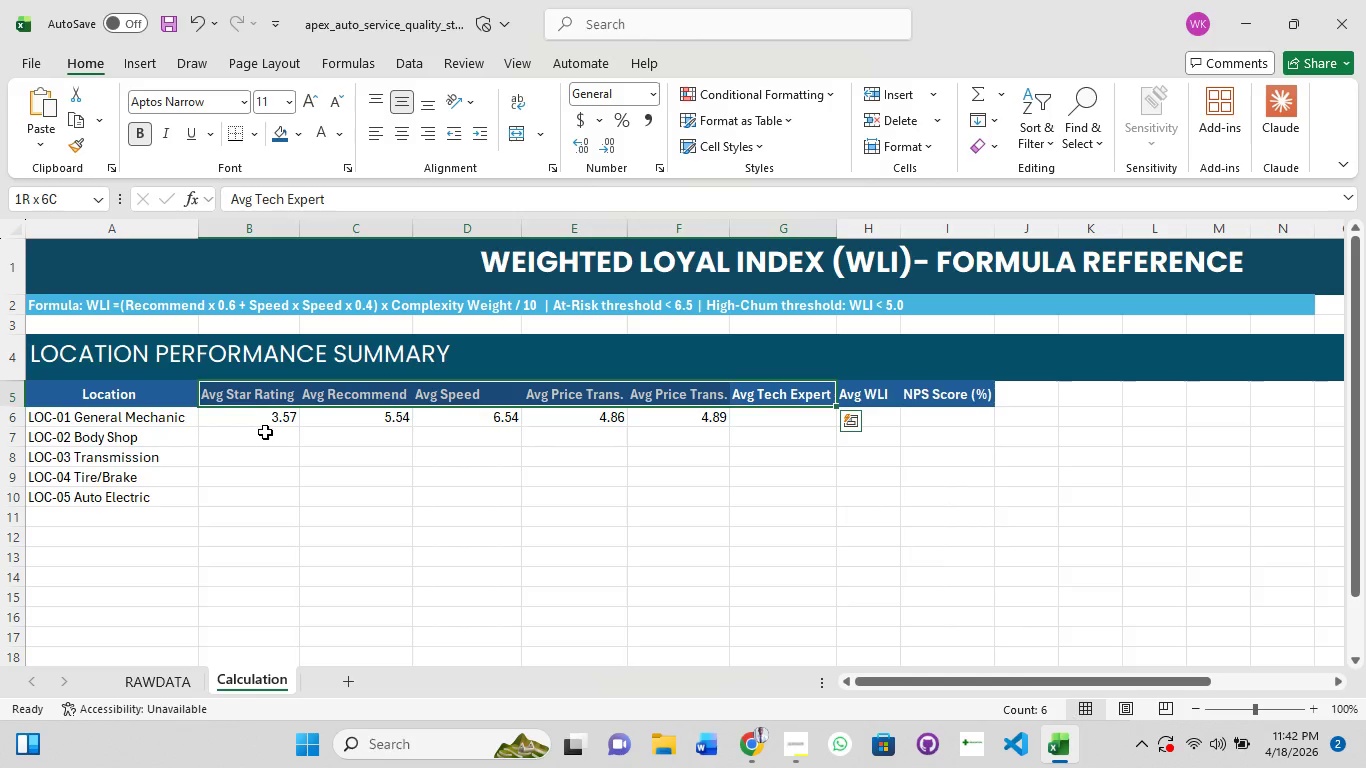 
left_click([265, 432])
 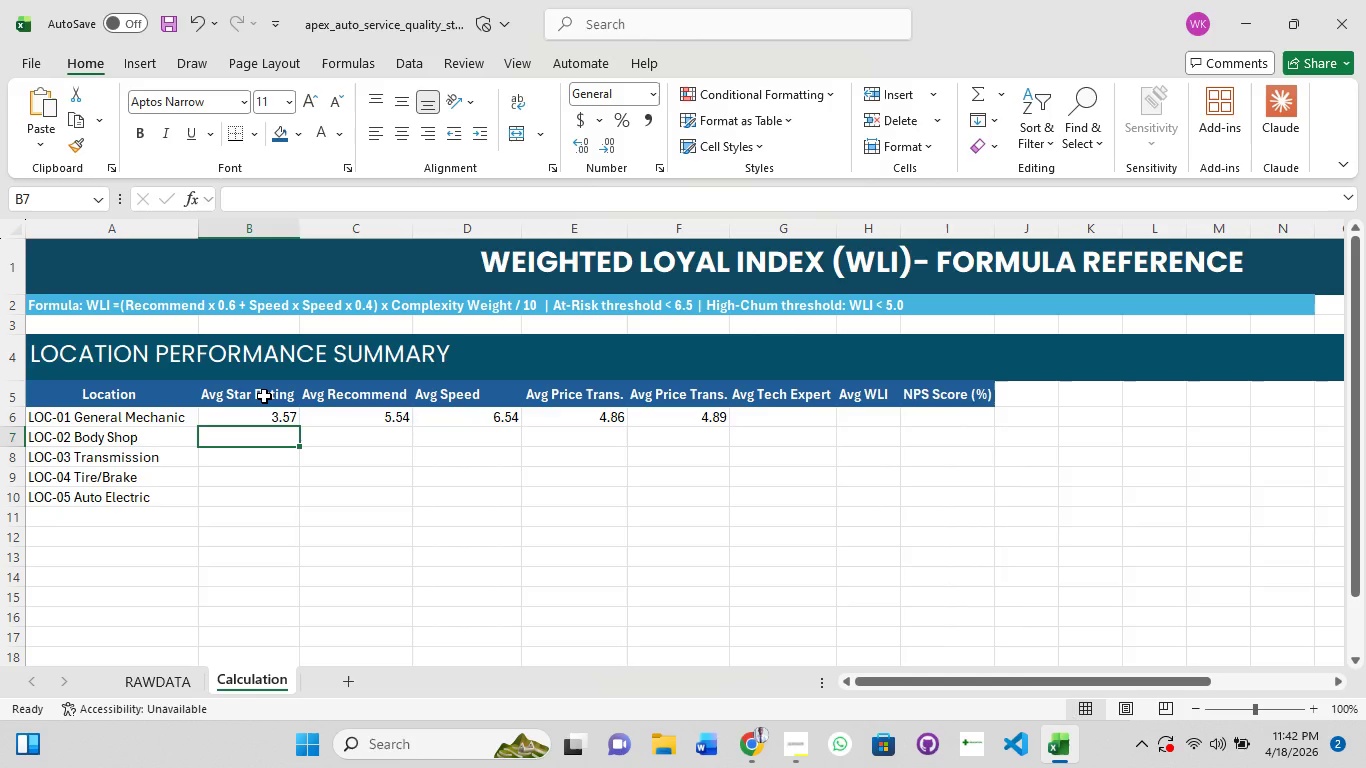 
hold_key(key=ShiftLeft, duration=1.5)
left_click([264, 396])
 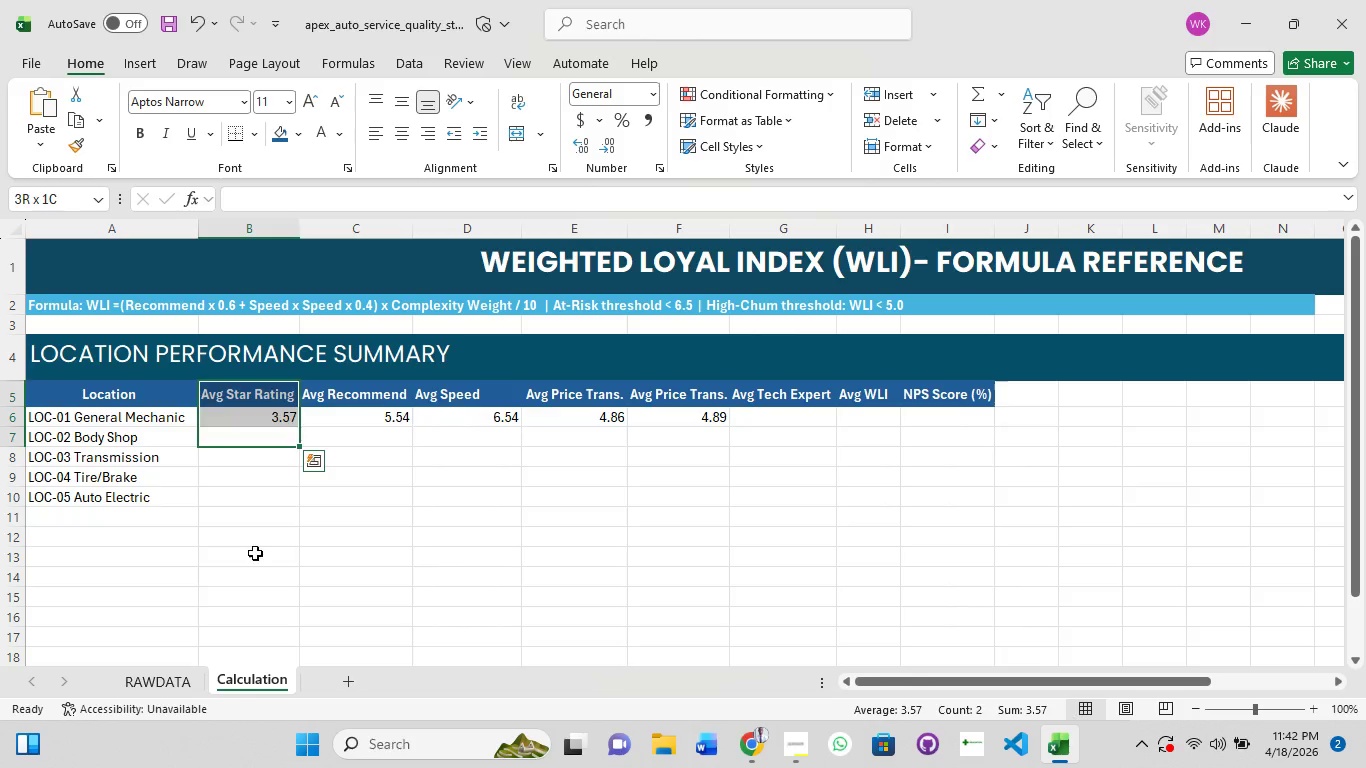 
left_click([255, 553])
 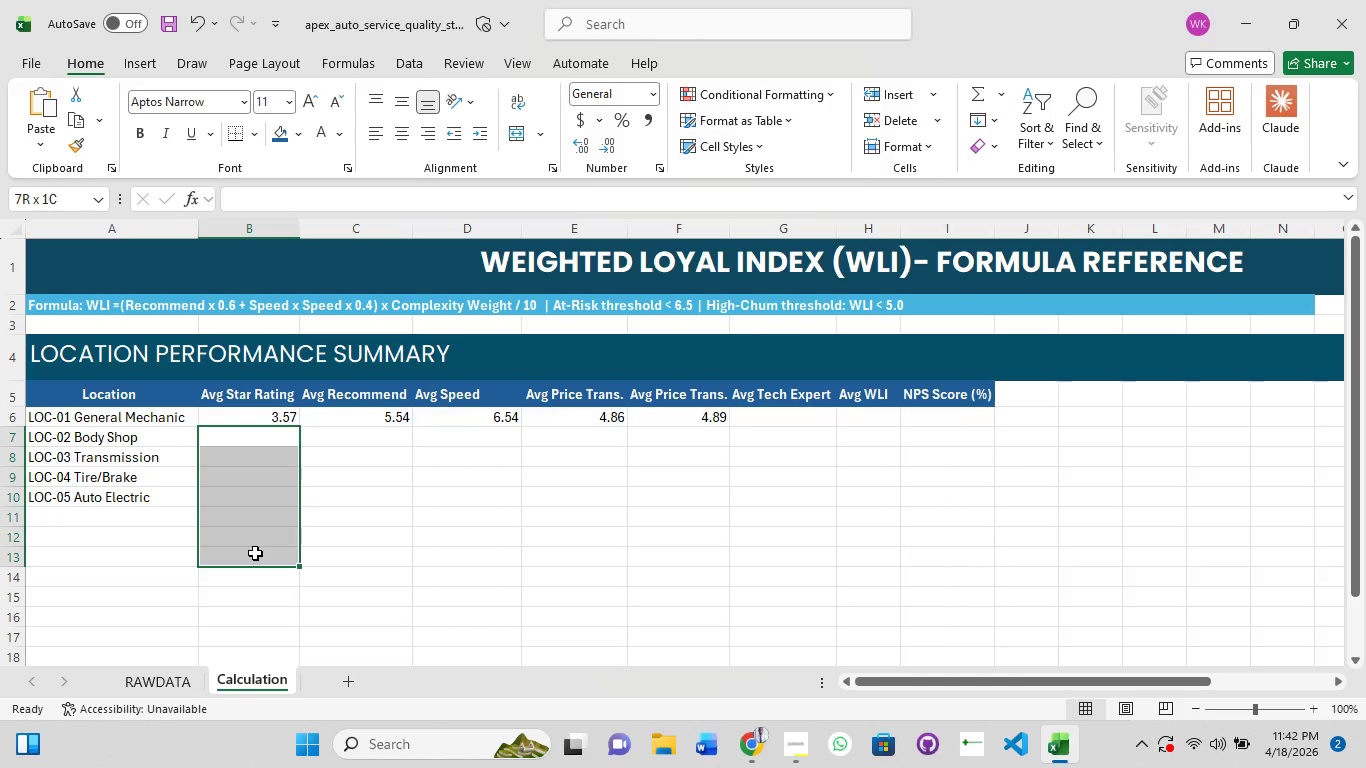 
hold_key(key=ShiftLeft, duration=0.53)
 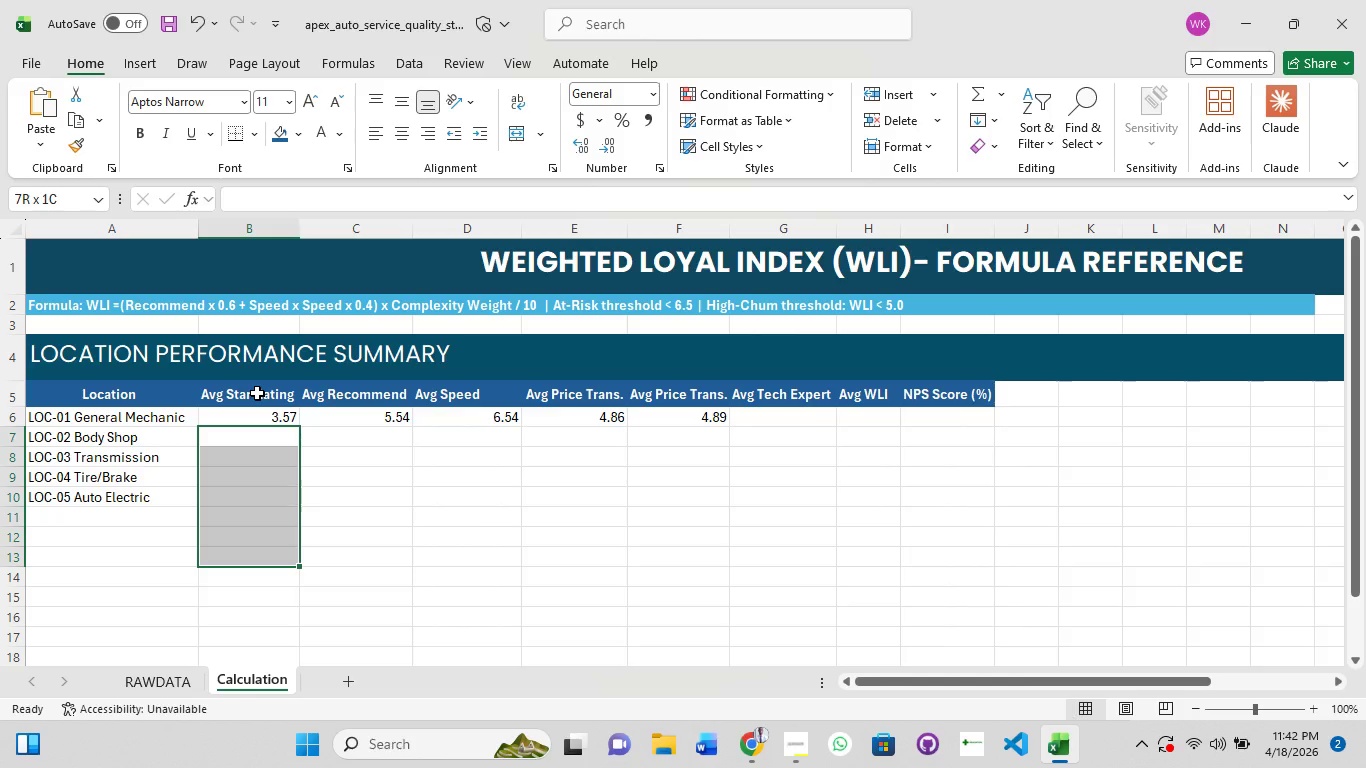 
left_click([257, 393])
 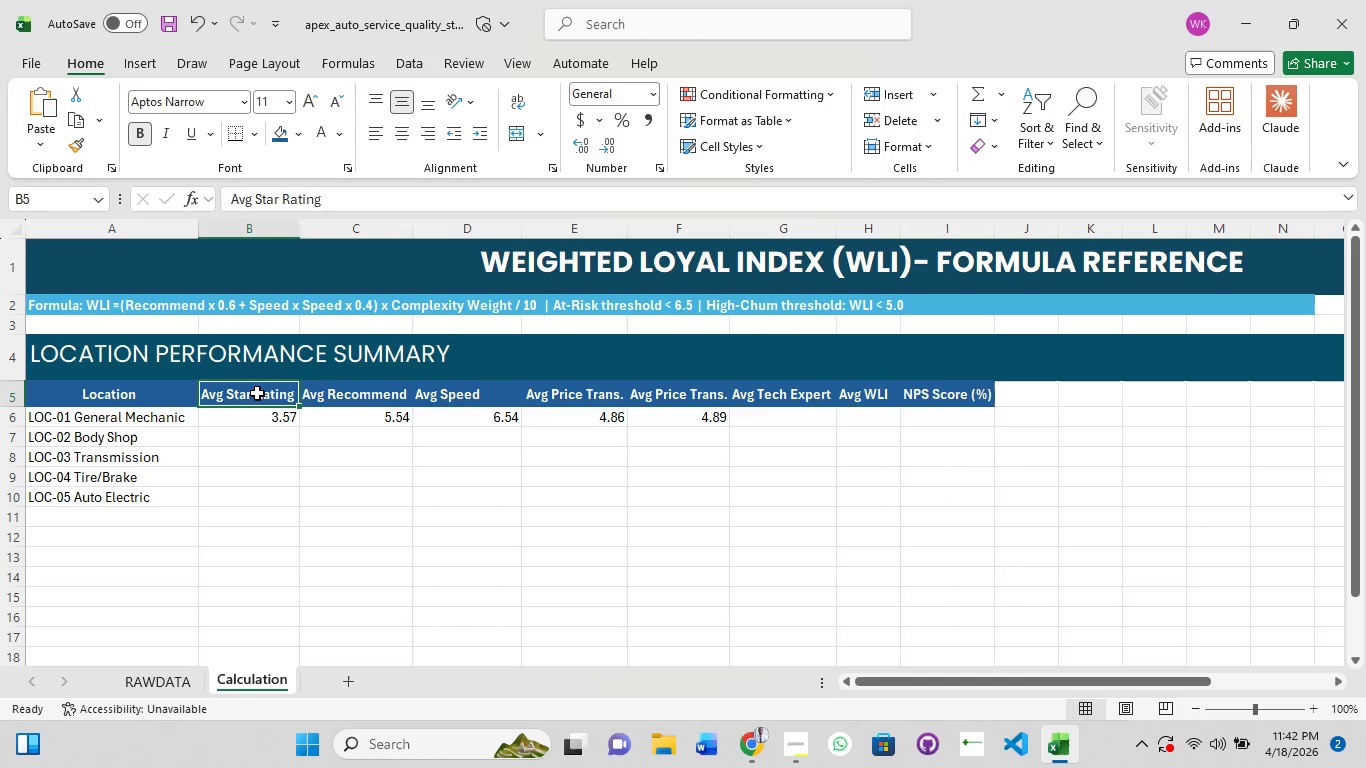 
hold_key(key=ShiftLeft, duration=1.5)
left_click([250, 514])
 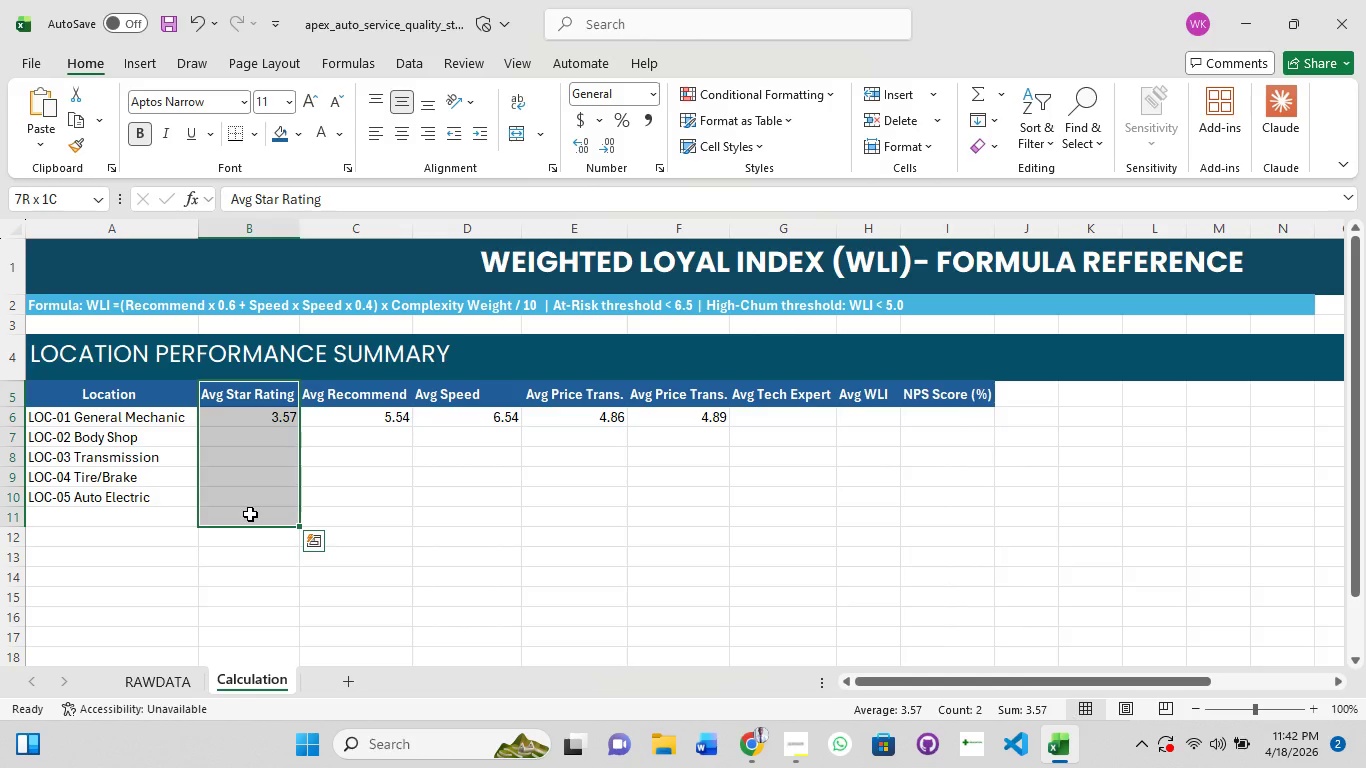 
hold_key(key=ShiftLeft, duration=0.86)
 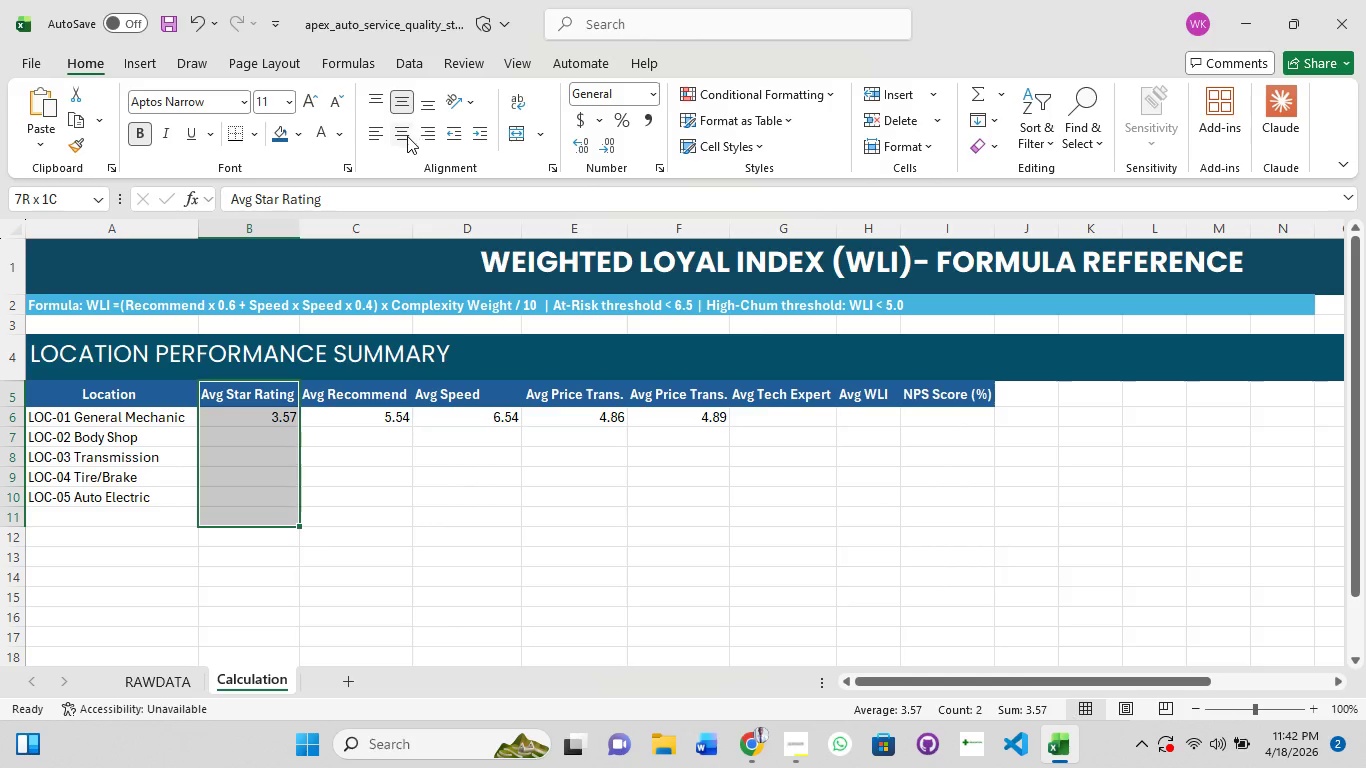 
left_click([406, 137])
 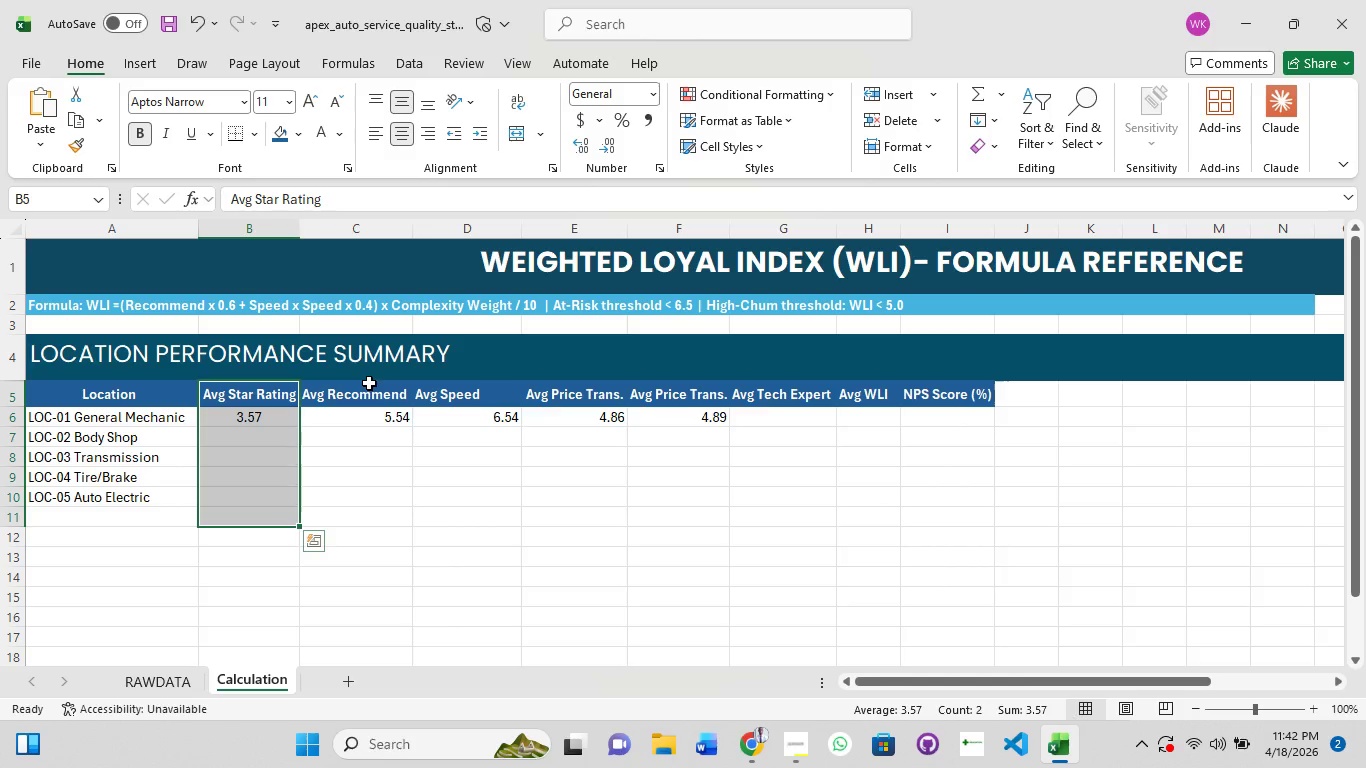 
left_click([360, 393])
 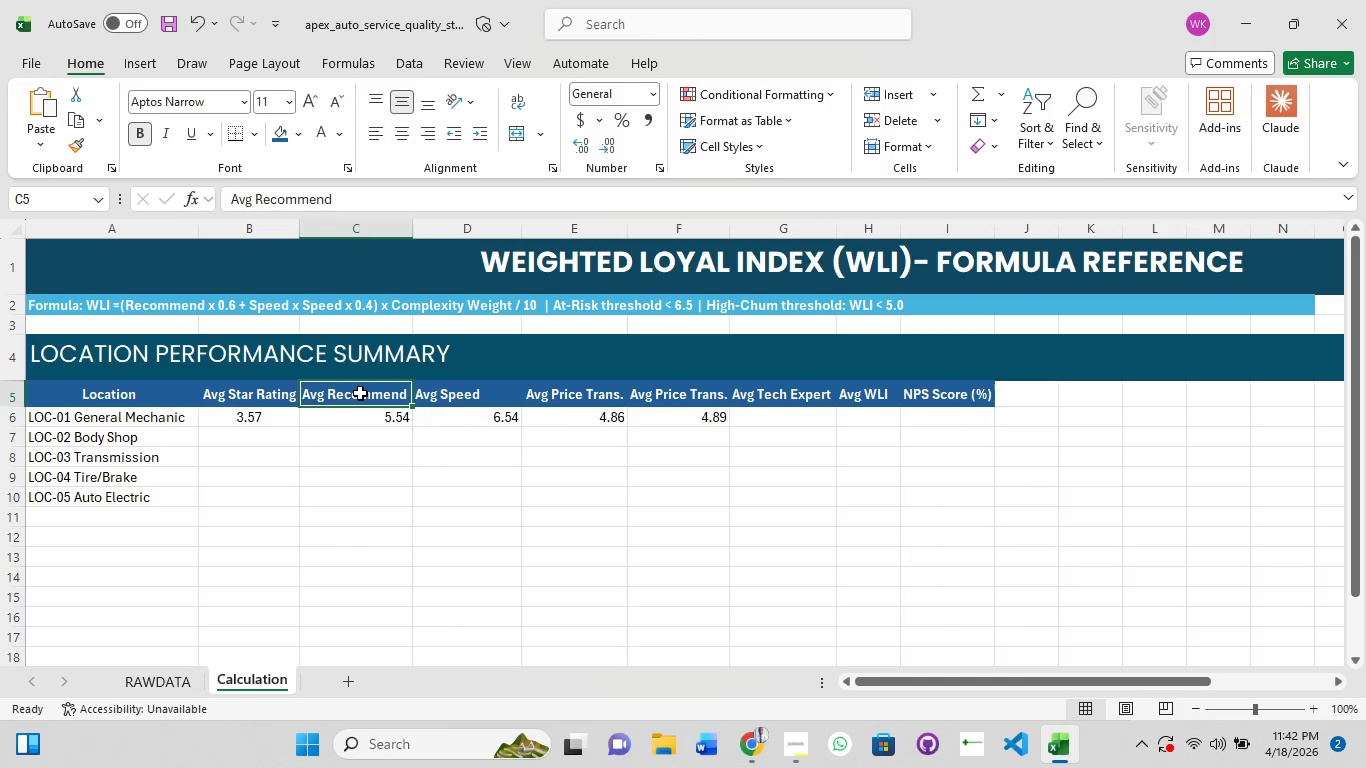 
hold_key(key=ShiftLeft, duration=1.5)
left_click([356, 505])
 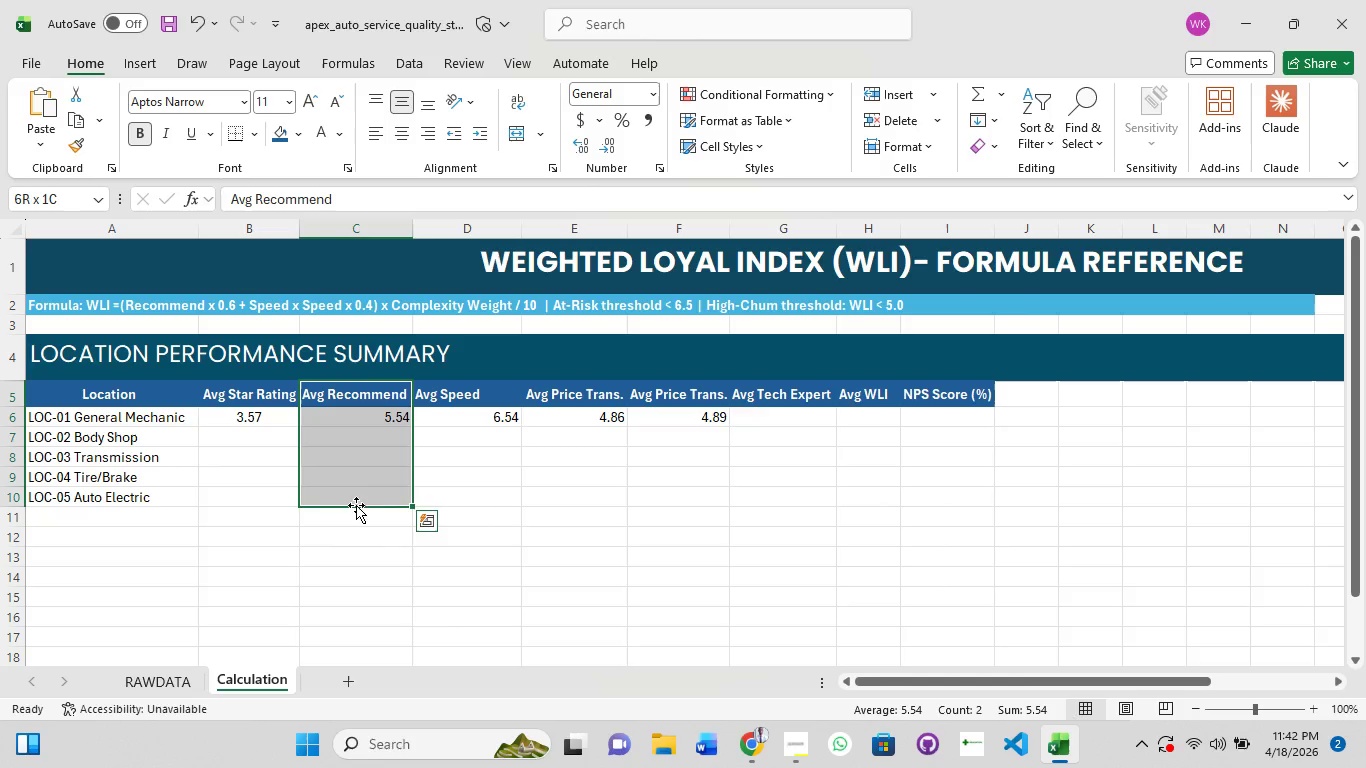 
key(Shift+ShiftLeft)
 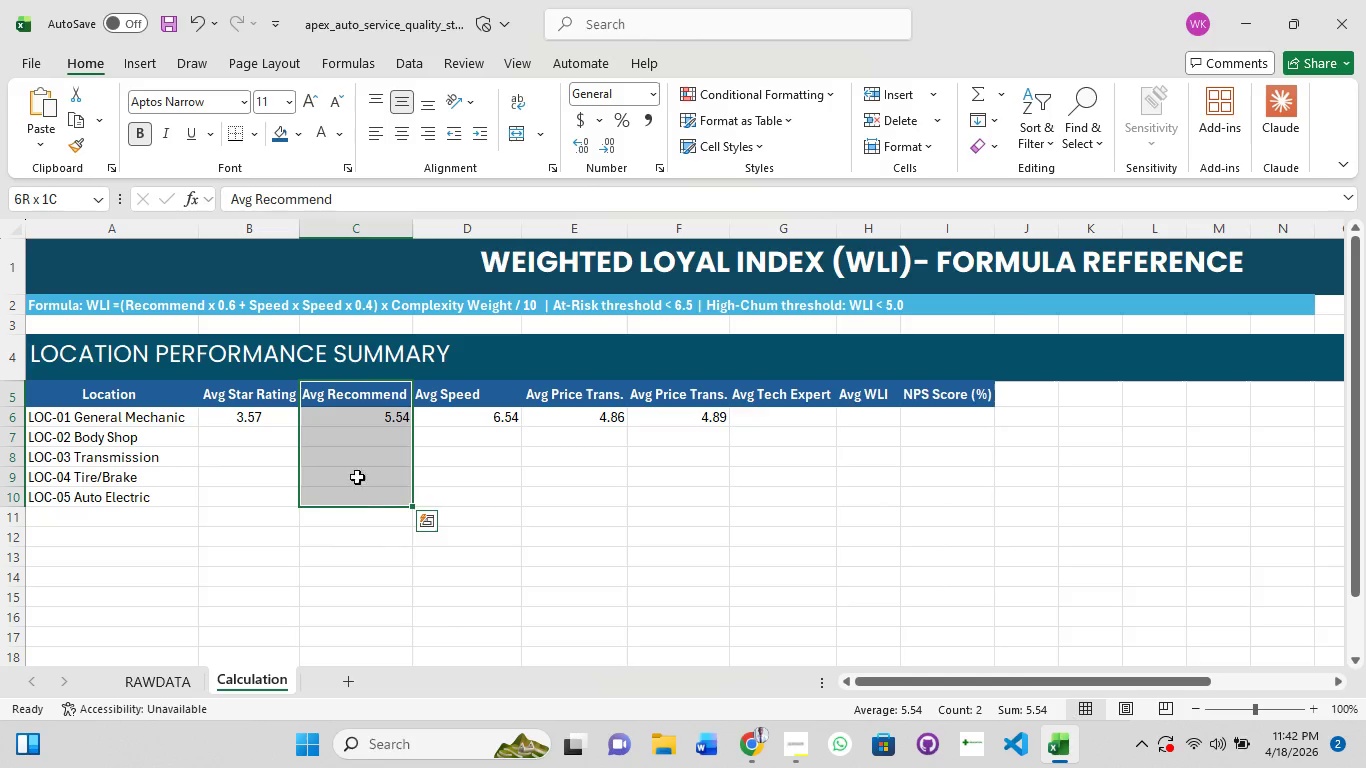 
key(Shift+ShiftLeft)
 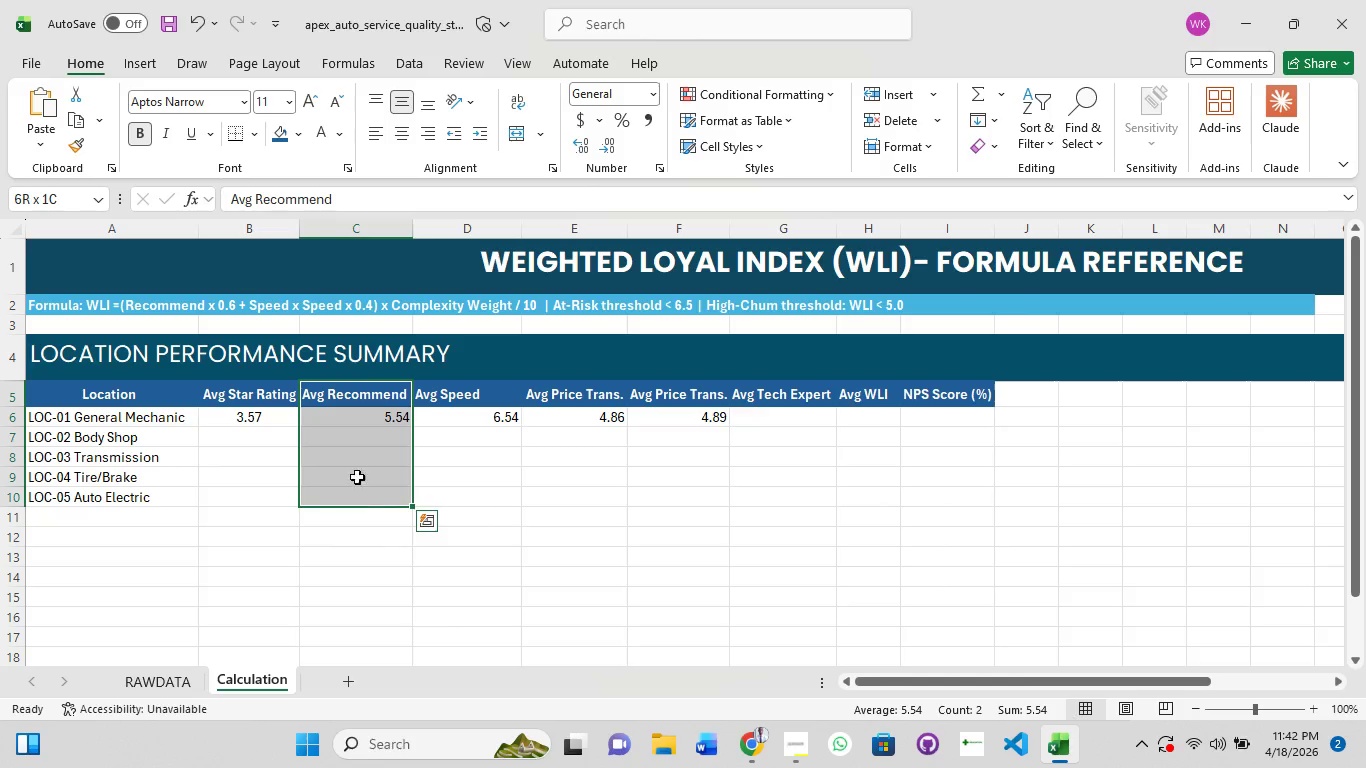 
key(Shift+ShiftLeft)
 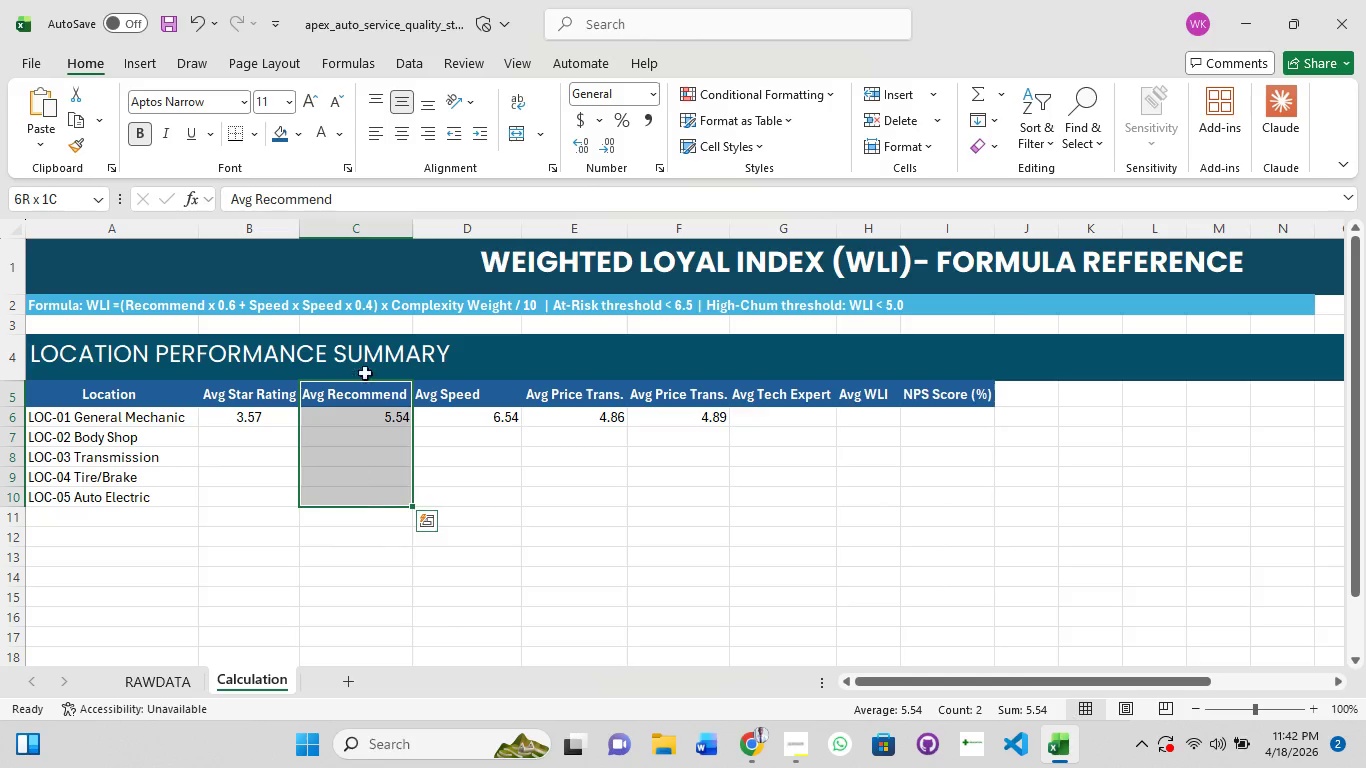 
key(Shift+ShiftLeft)
 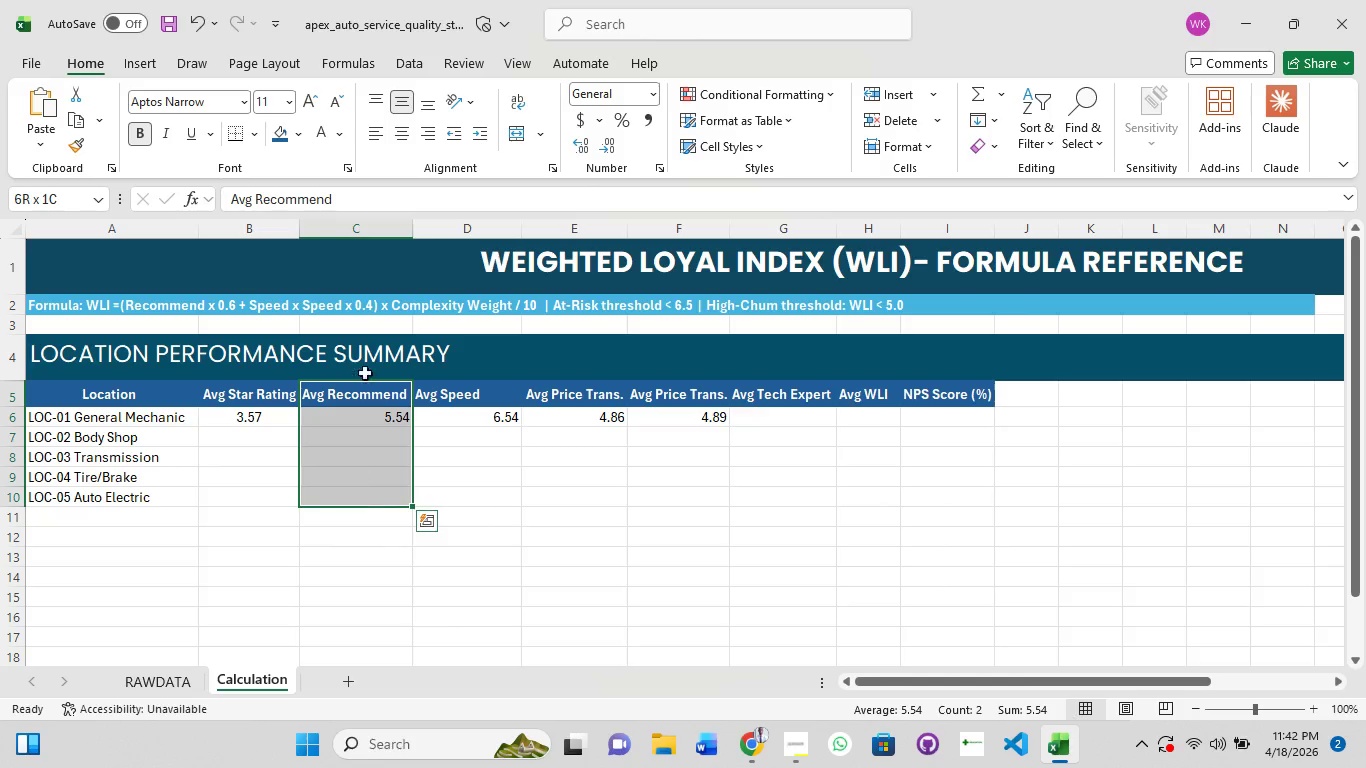 
key(Shift+ShiftLeft)
 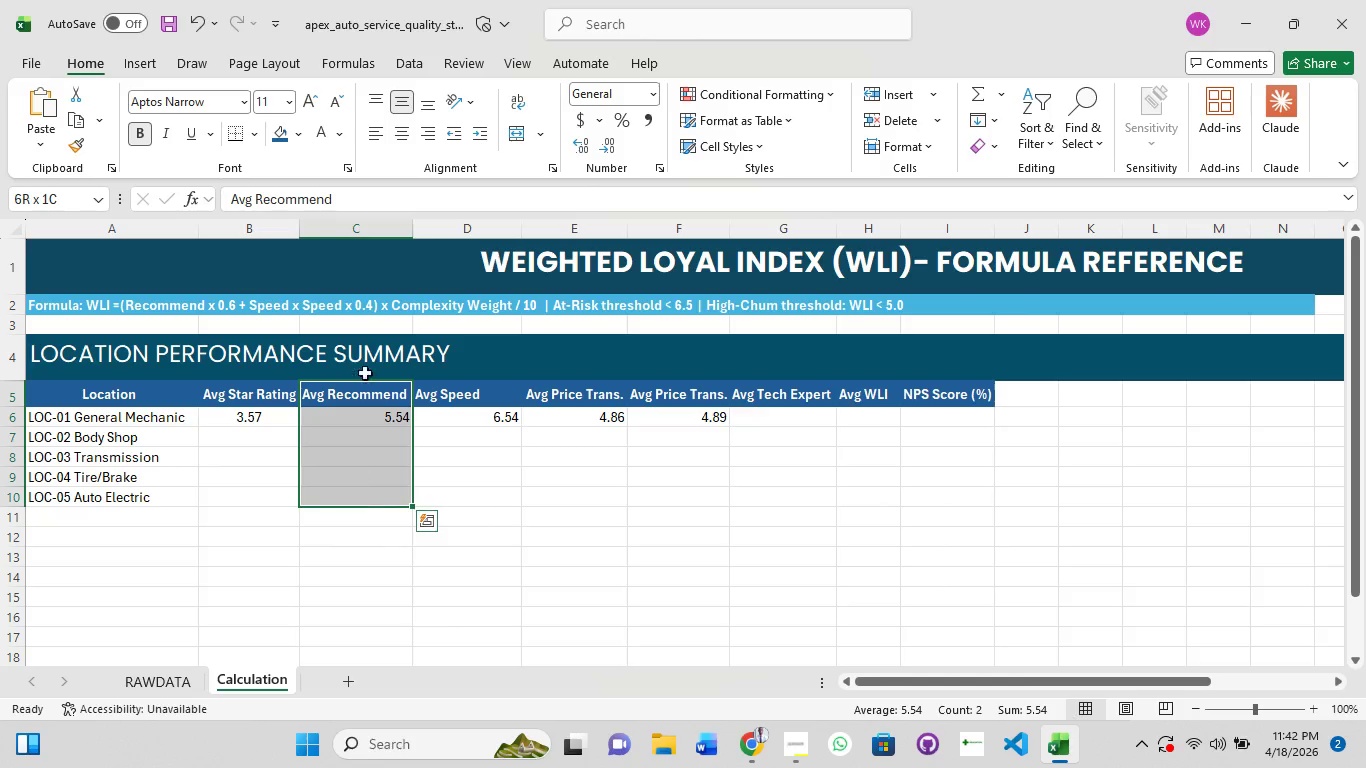 
key(Shift+ShiftLeft)
 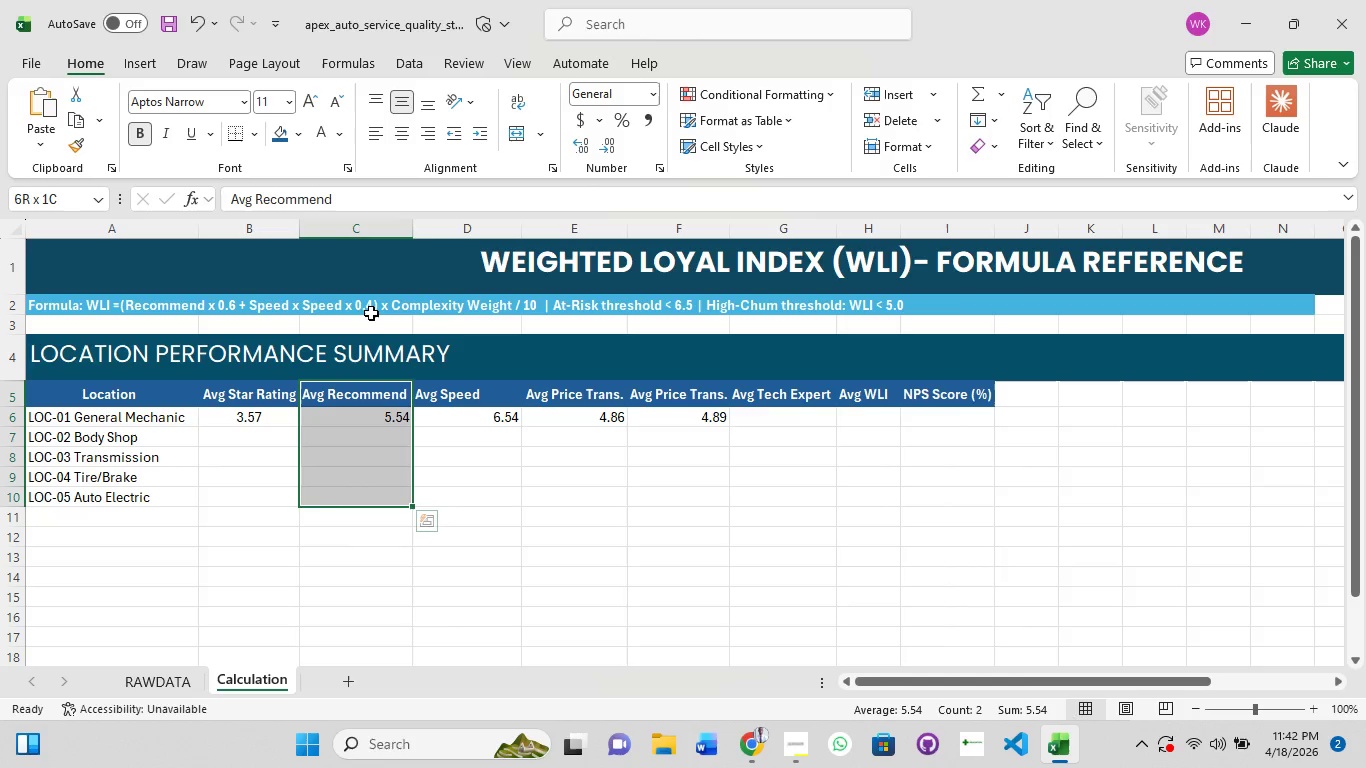 
key(Shift+ShiftLeft)
 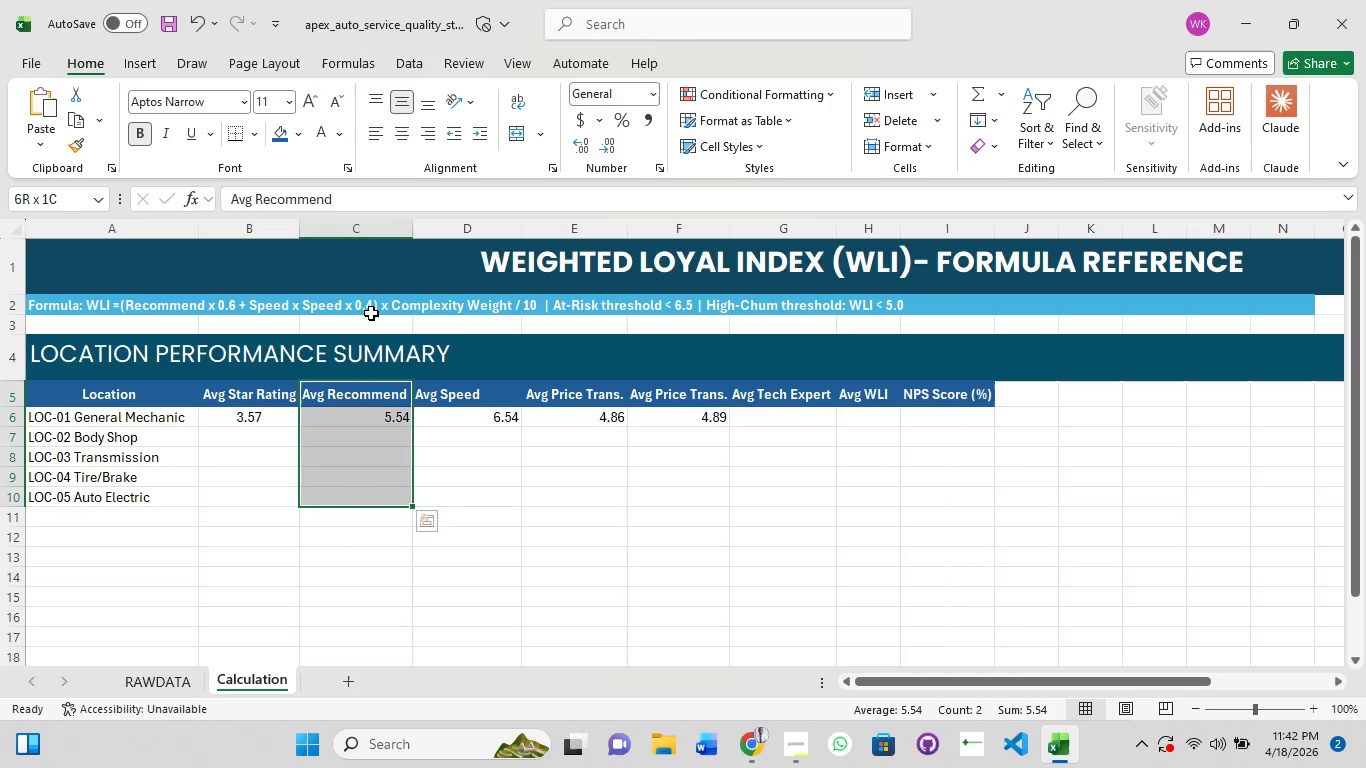 
key(Shift+ShiftLeft)
 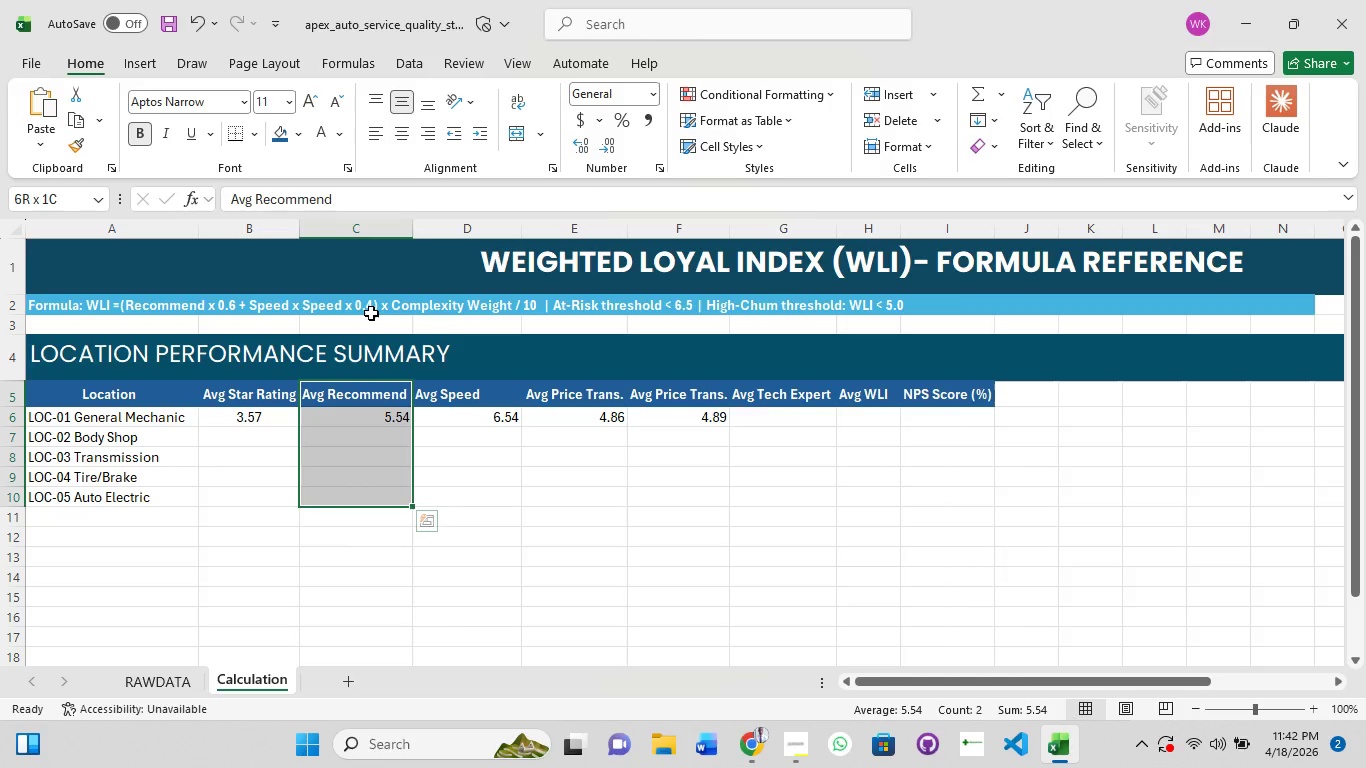 
key(Shift+ShiftLeft)
 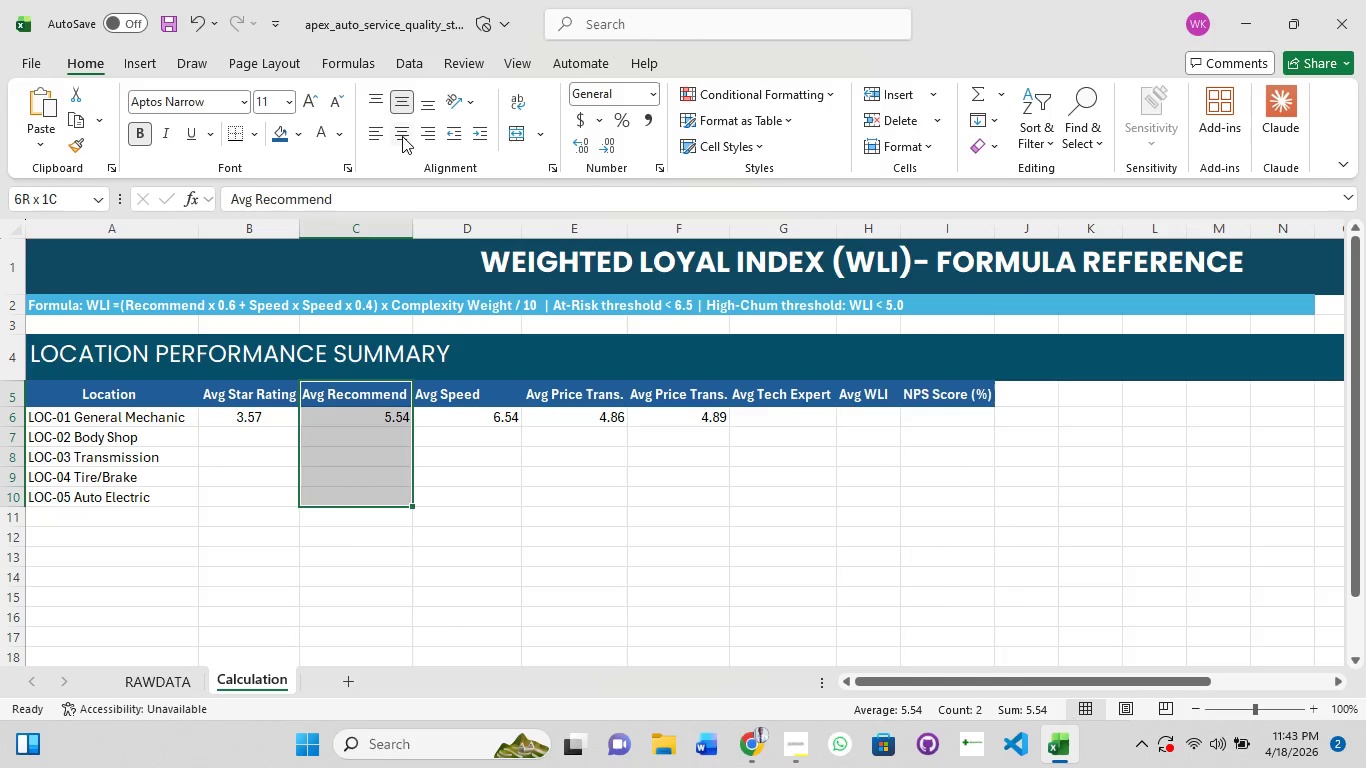 
left_click([402, 135])
 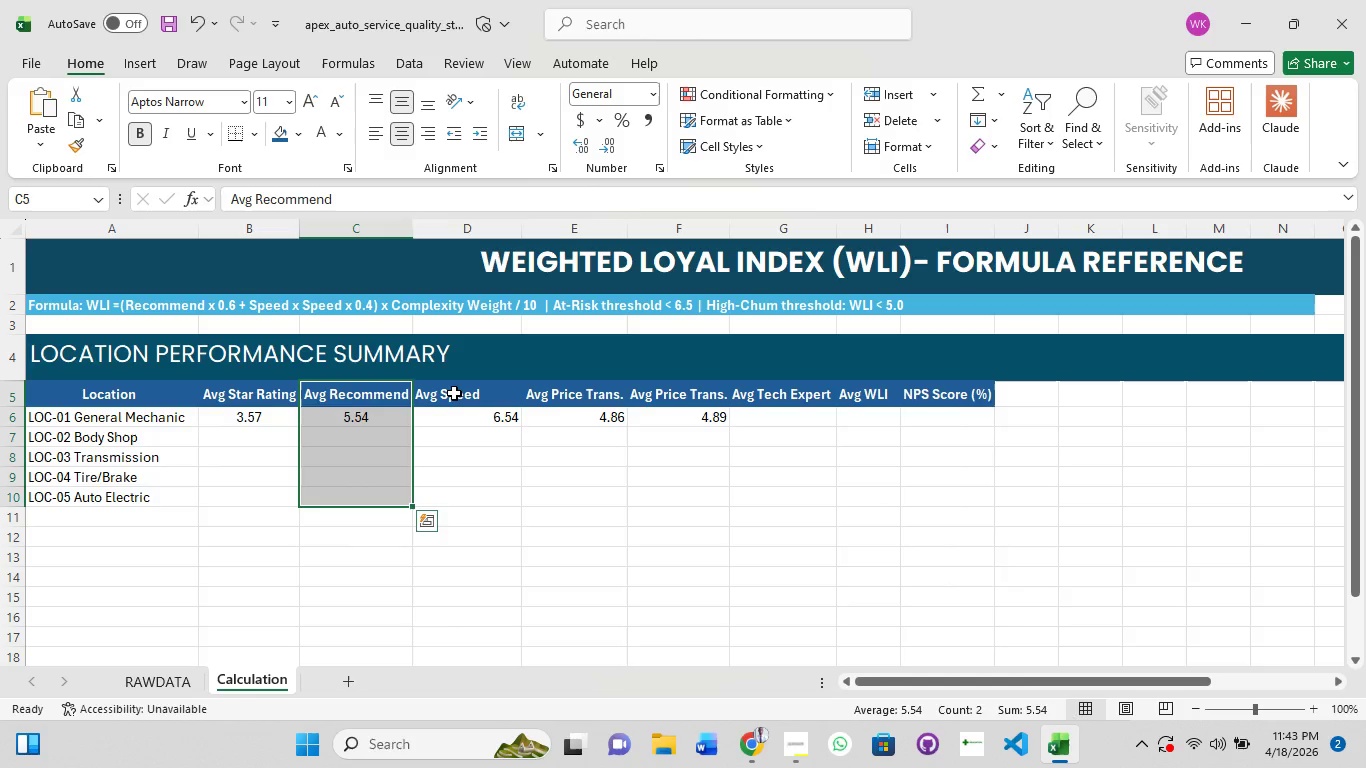 
left_click([454, 393])
 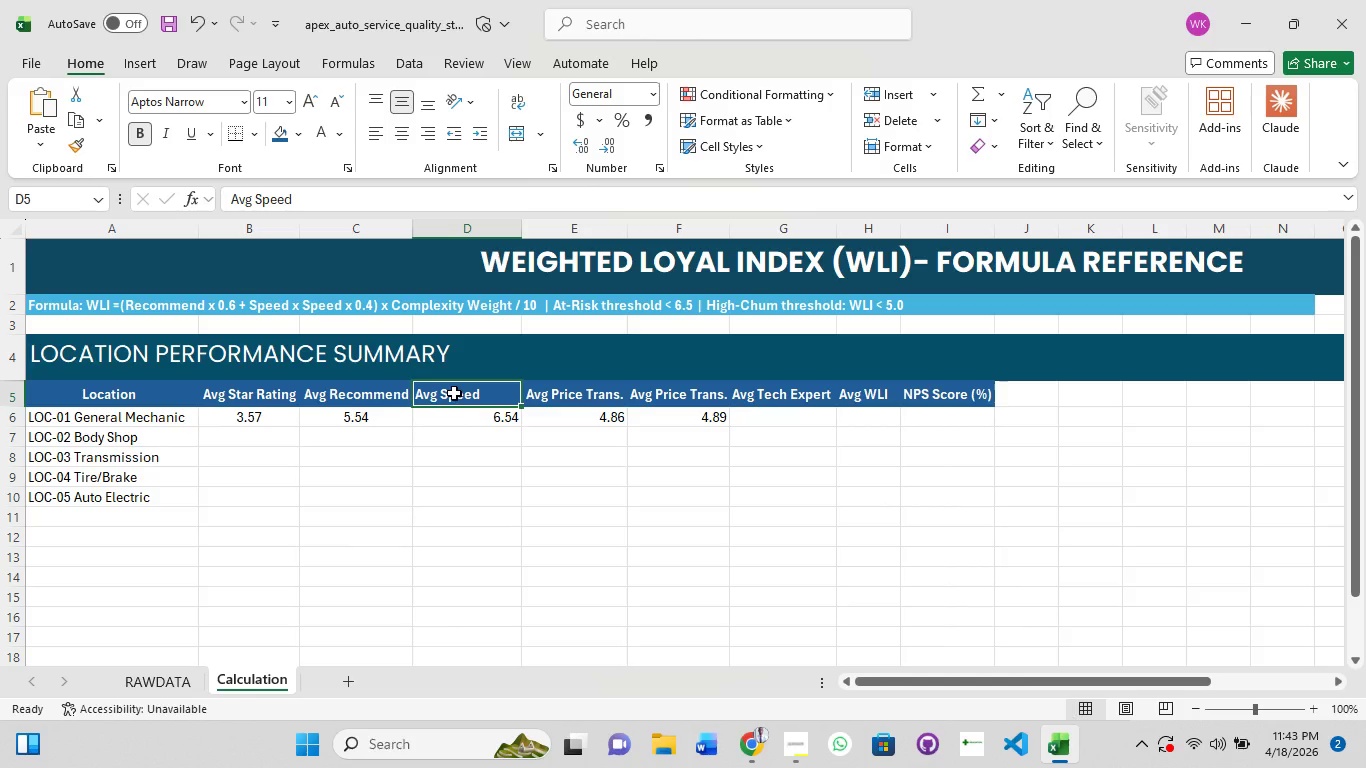 
hold_key(key=ShiftLeft, duration=1.5)
left_click([466, 490])
 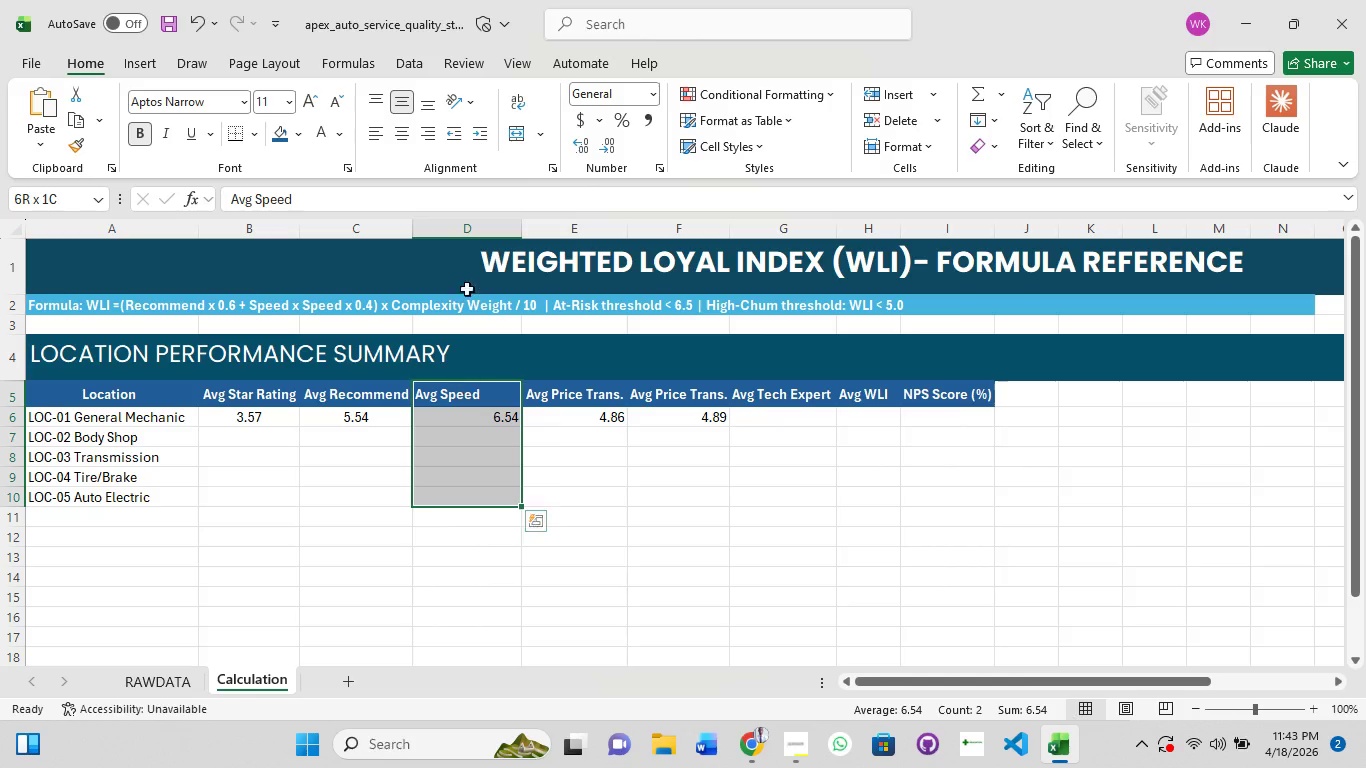 
key(Shift+ShiftLeft)
 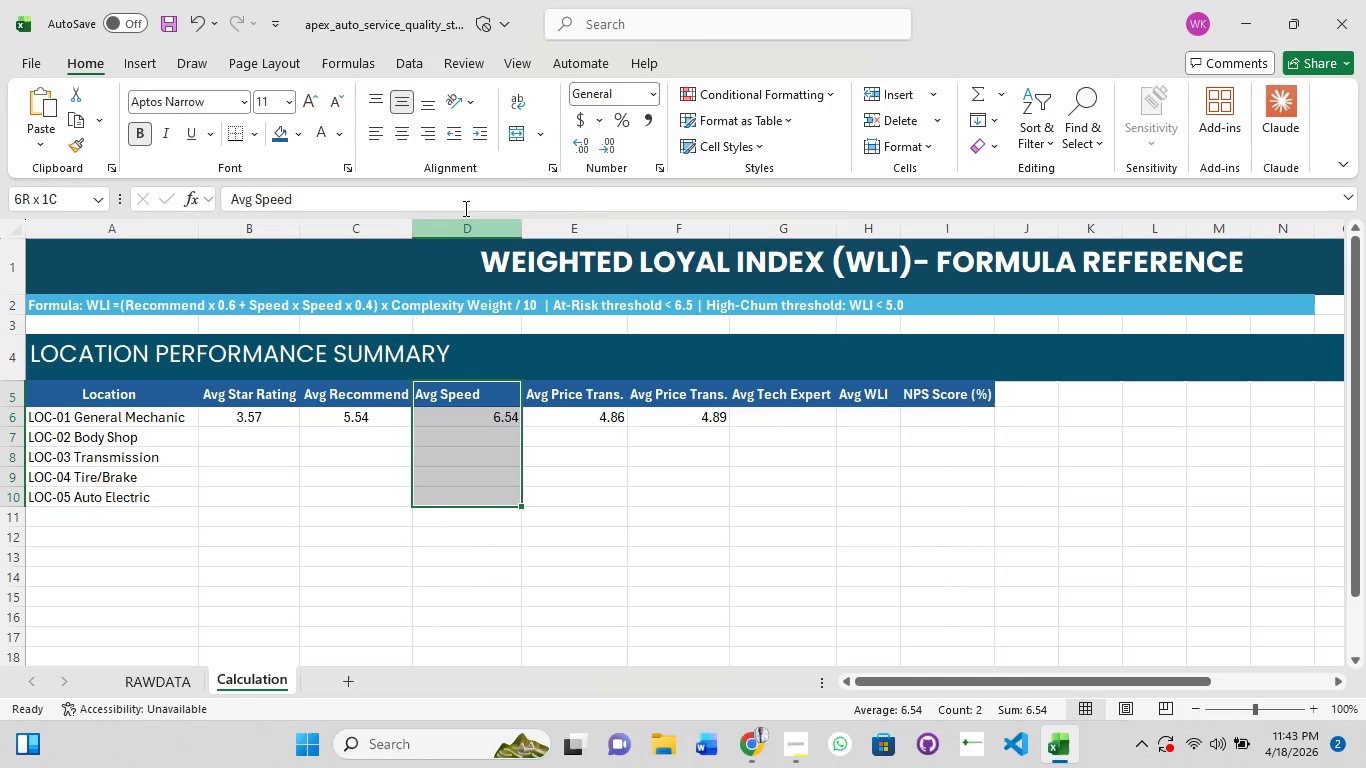 
key(Shift+ShiftLeft)
 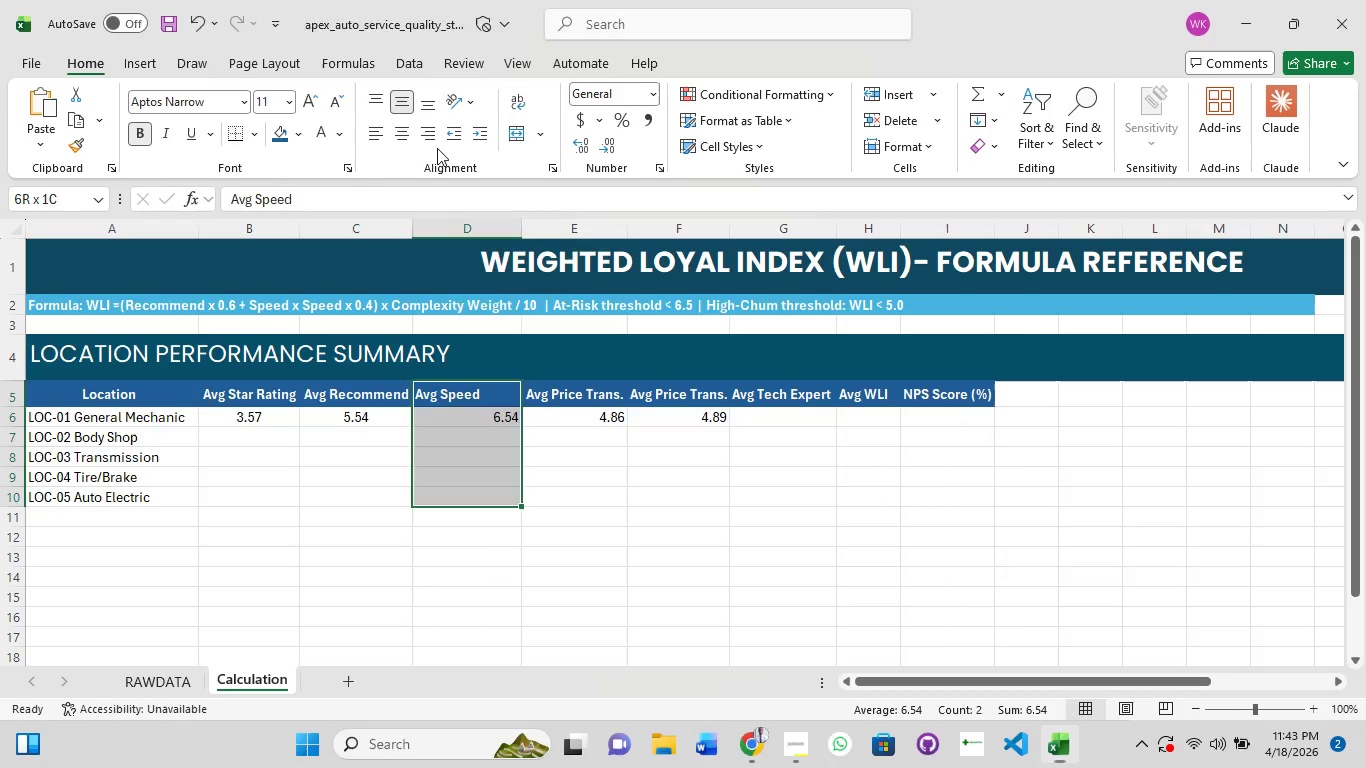 
mouse_move([568, 112])
 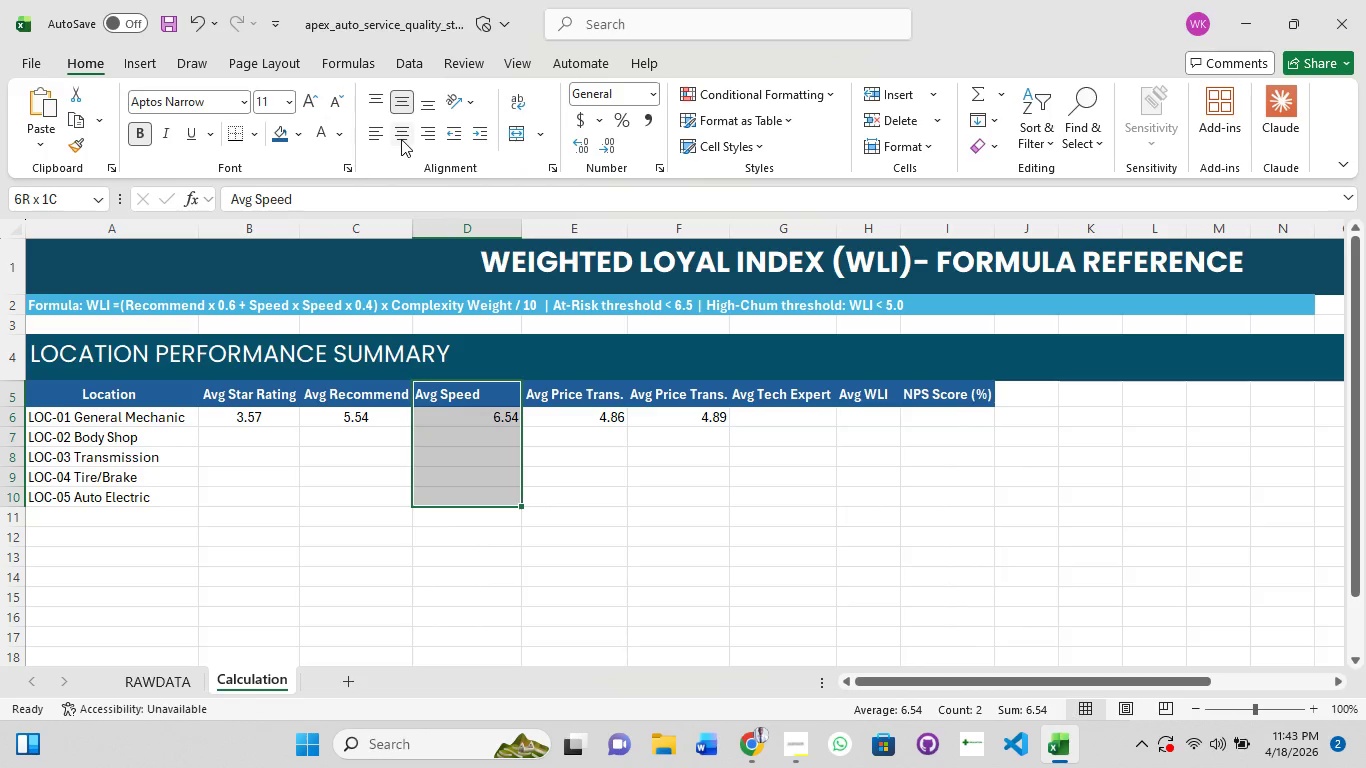 
left_click([401, 139])
 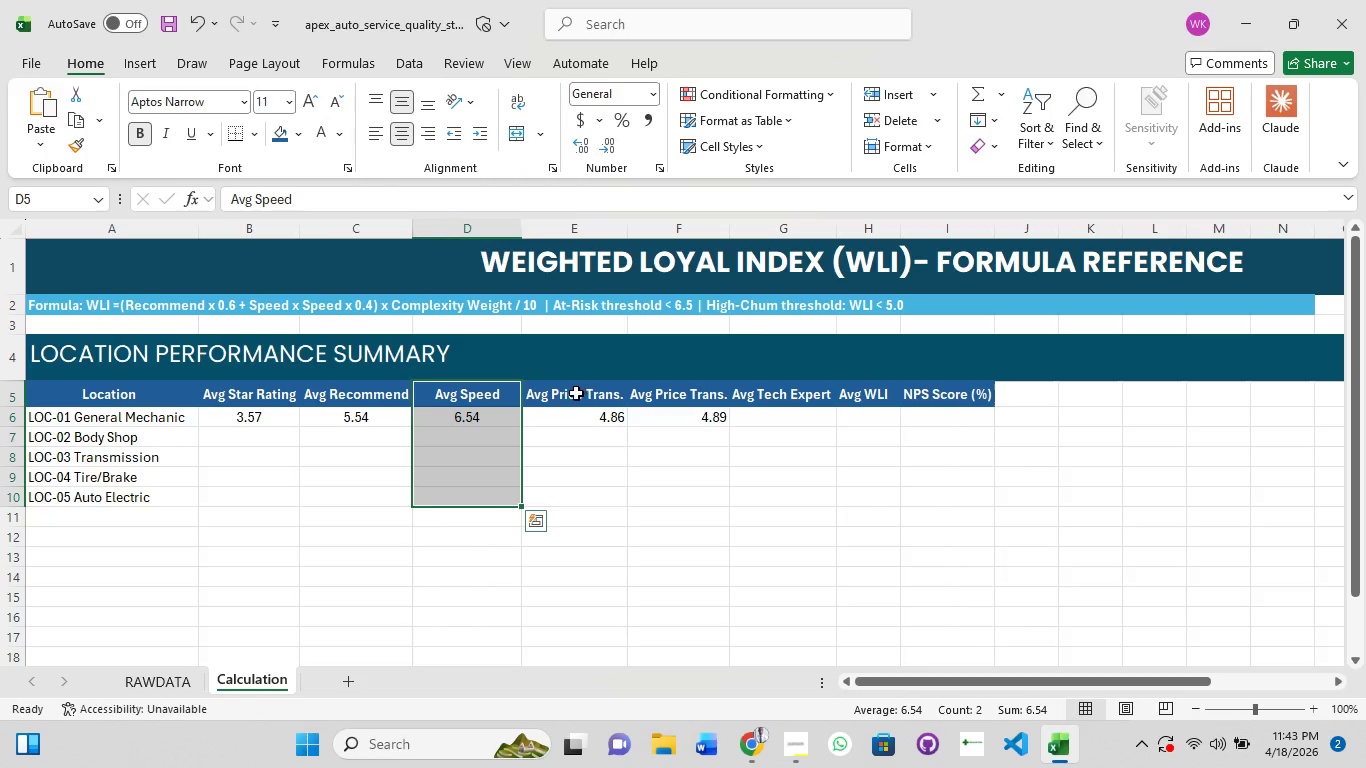 
left_click([575, 394])
 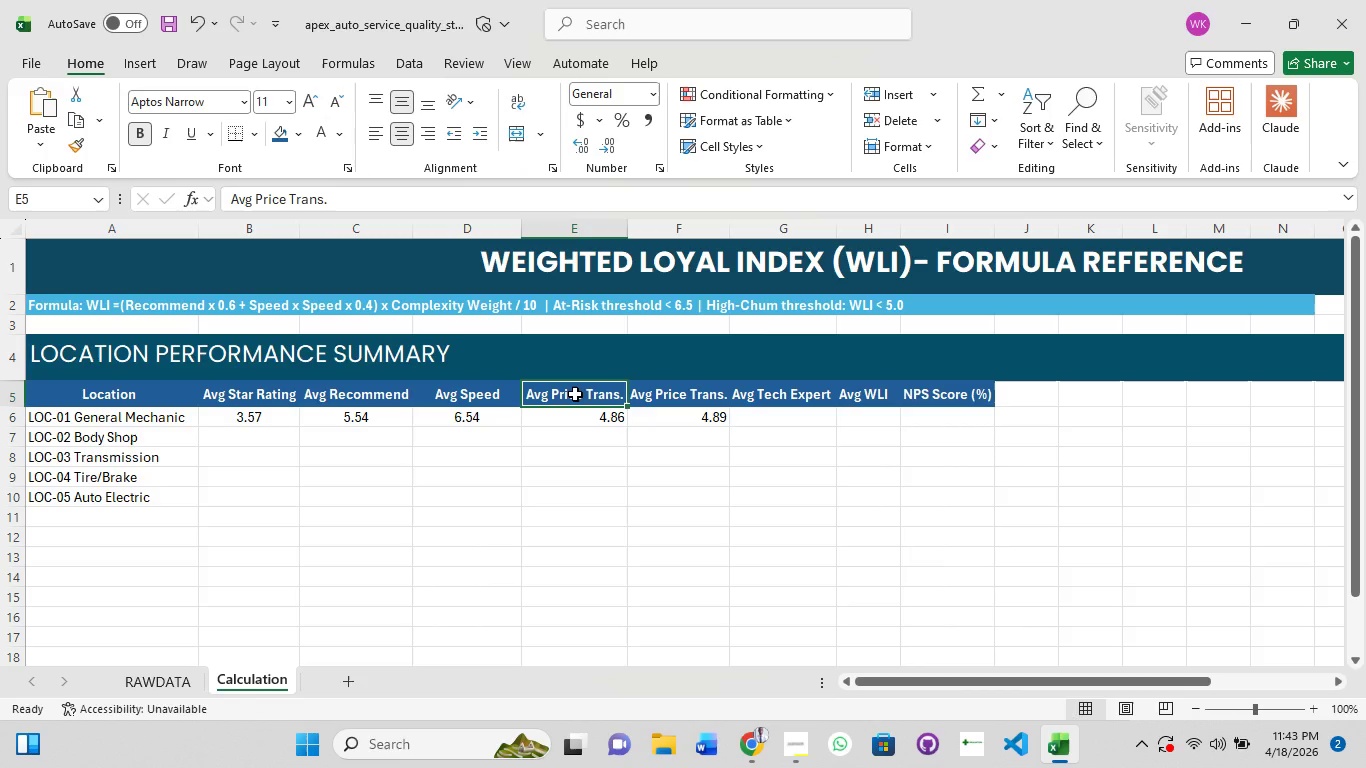 
hold_key(key=ShiftLeft, duration=1.5)
left_click([577, 483])
 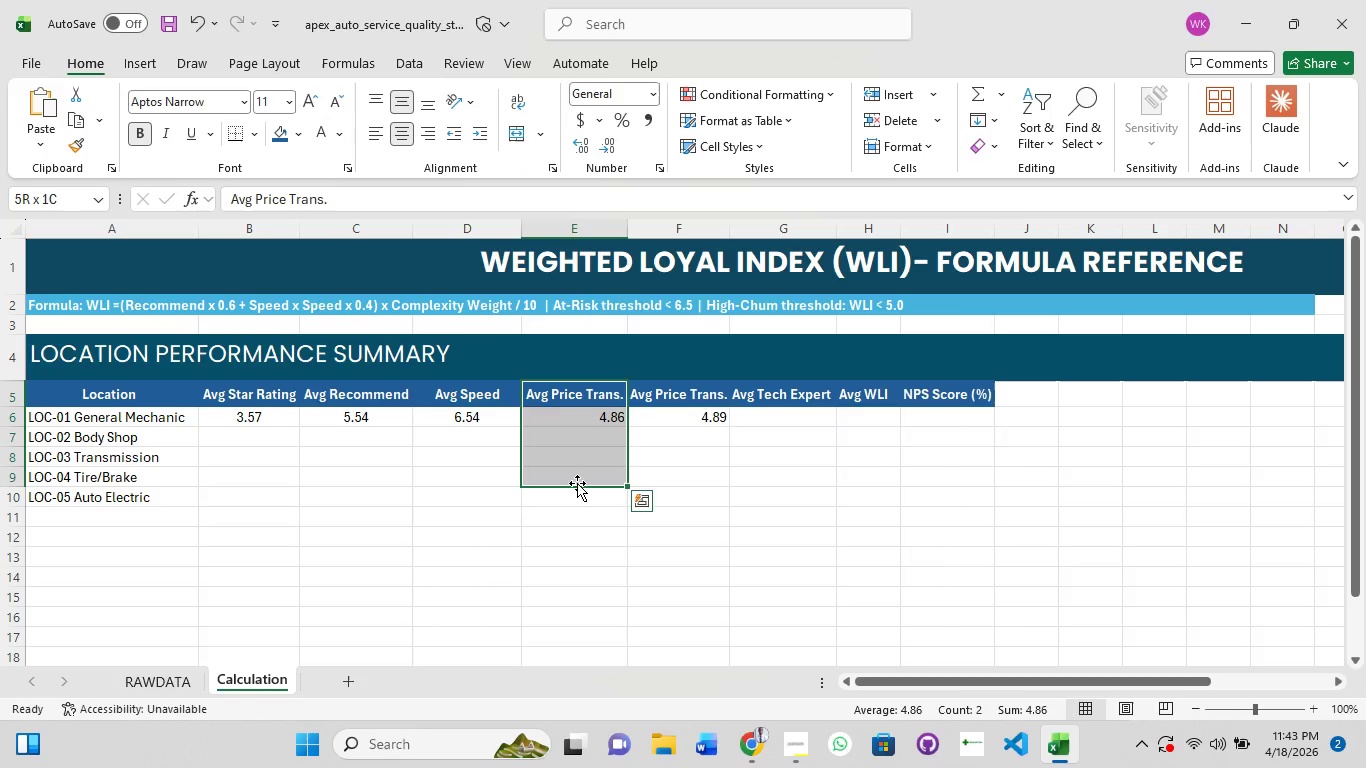 
key(Shift+ShiftLeft)
 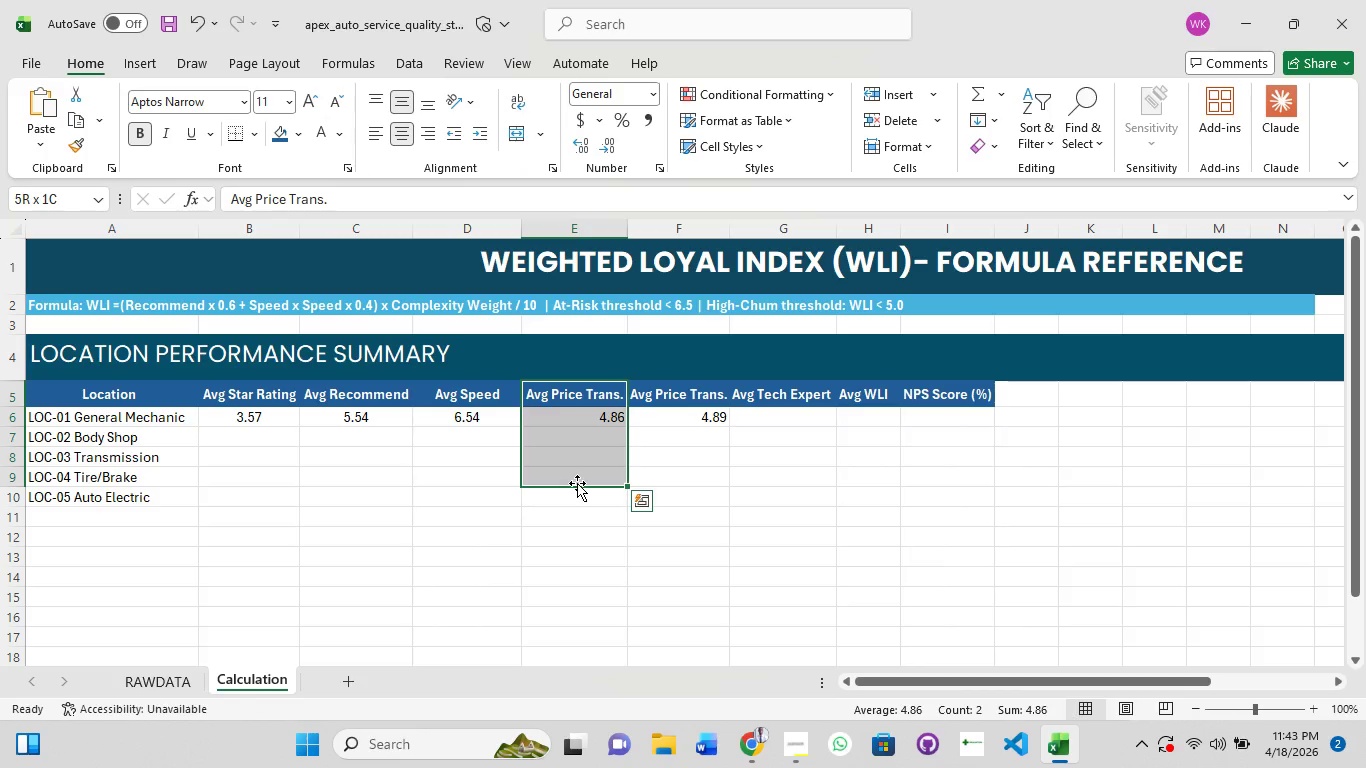 
key(Shift+ShiftLeft)
 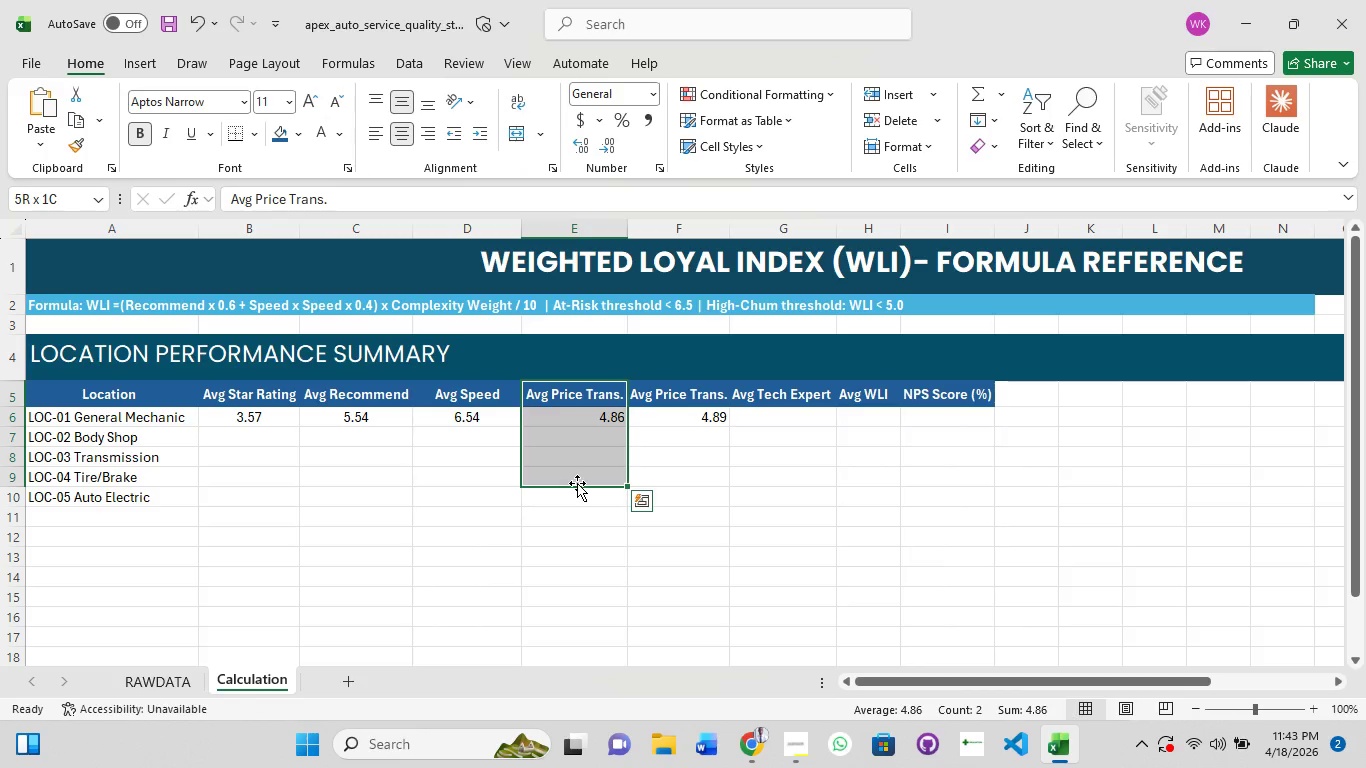 
key(Shift+ShiftLeft)
 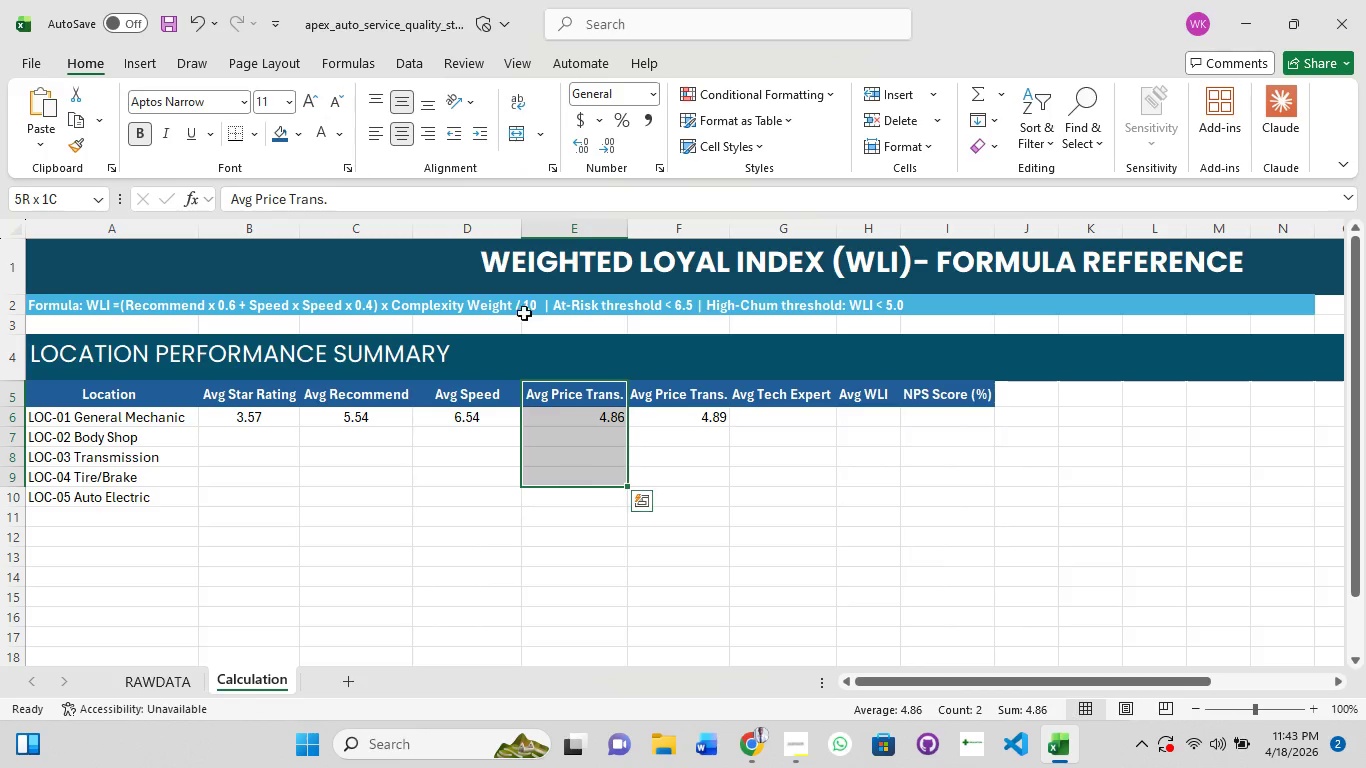 
key(Shift+ShiftLeft)
 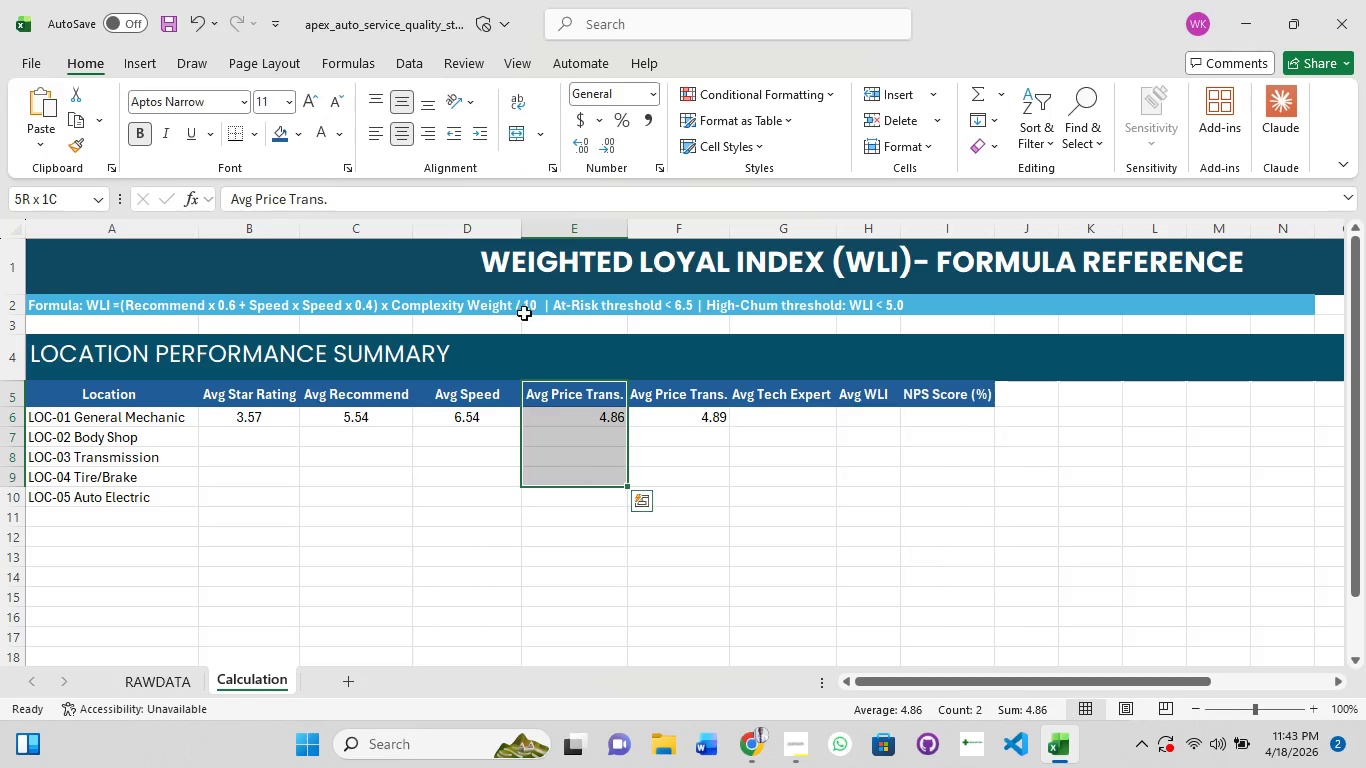 
key(Shift+ShiftLeft)
 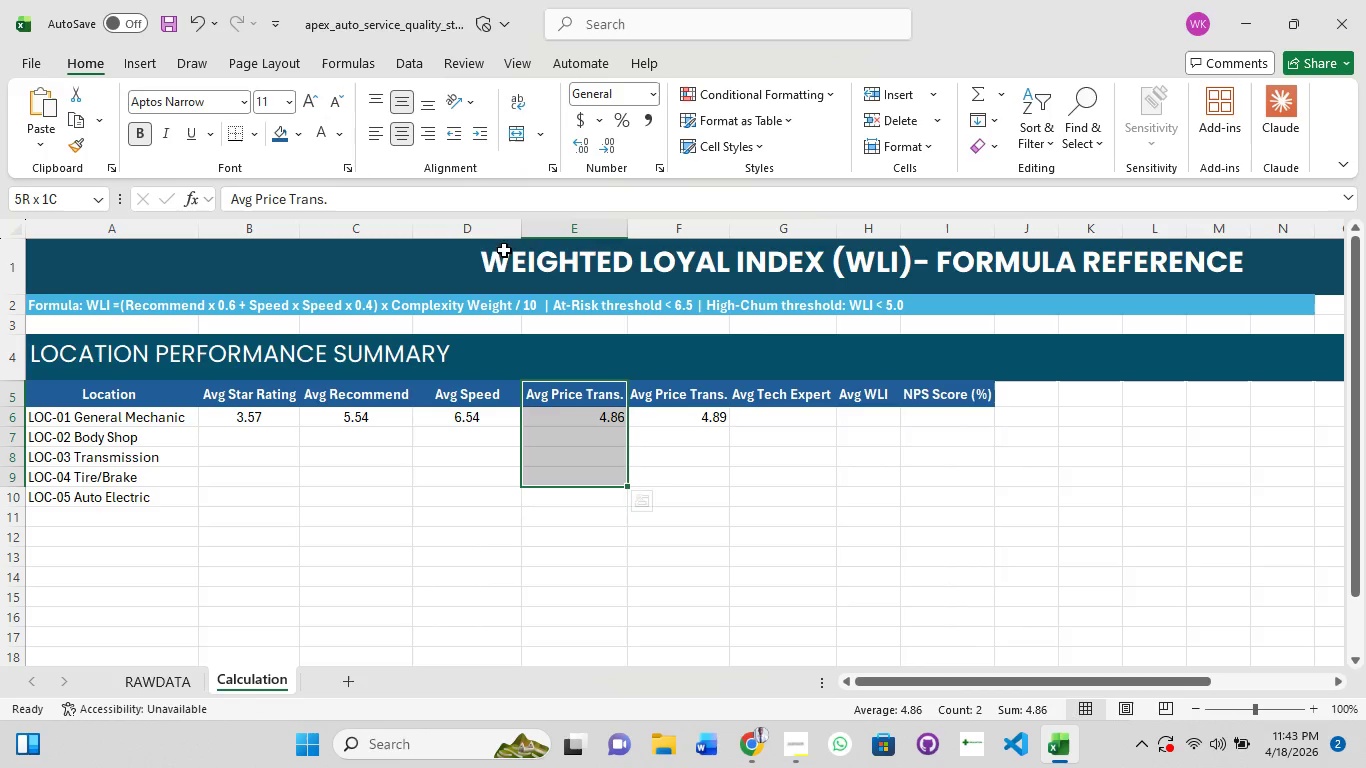 
key(Shift+ShiftLeft)
 